 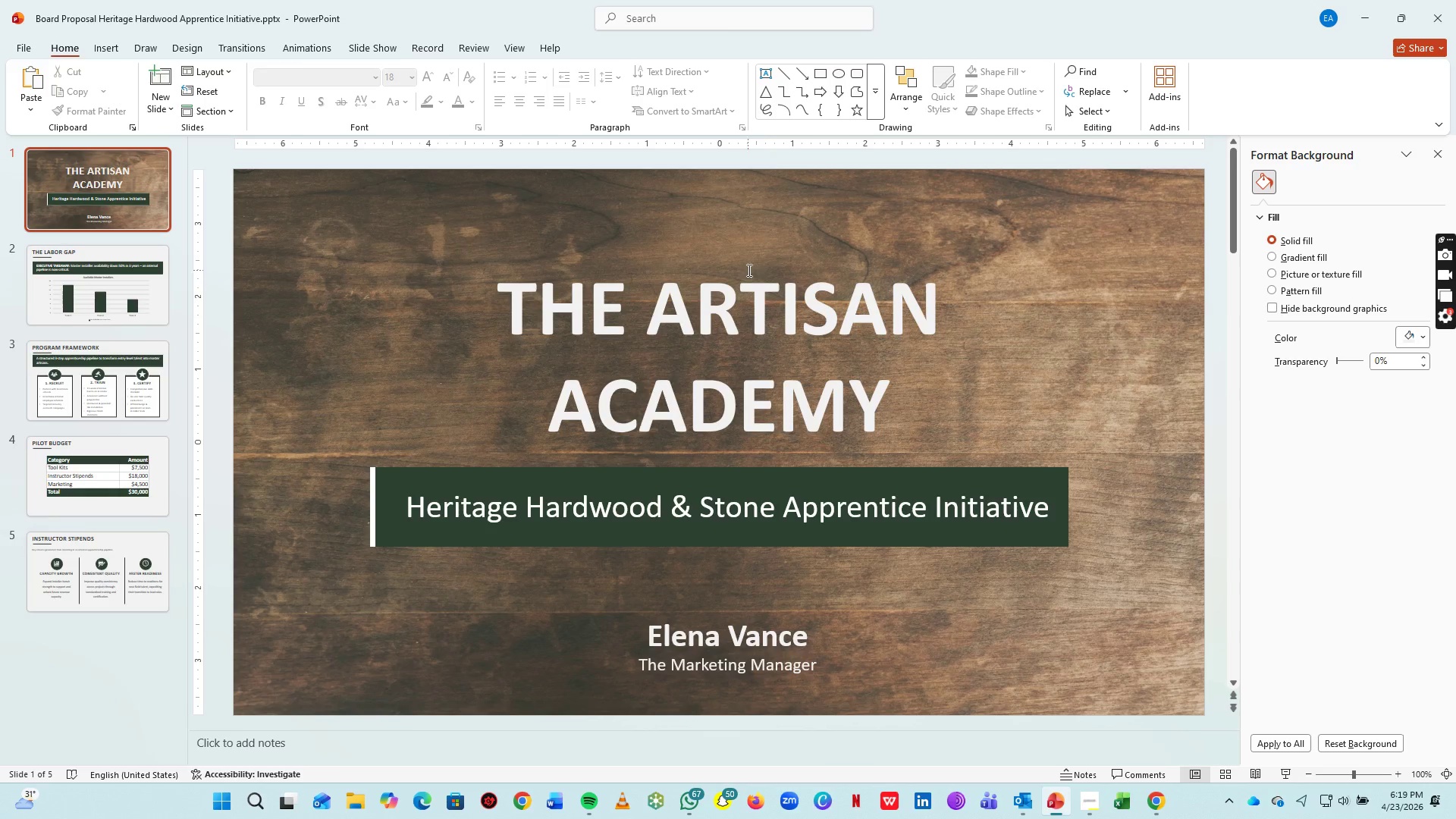 
left_click([108, 44])
 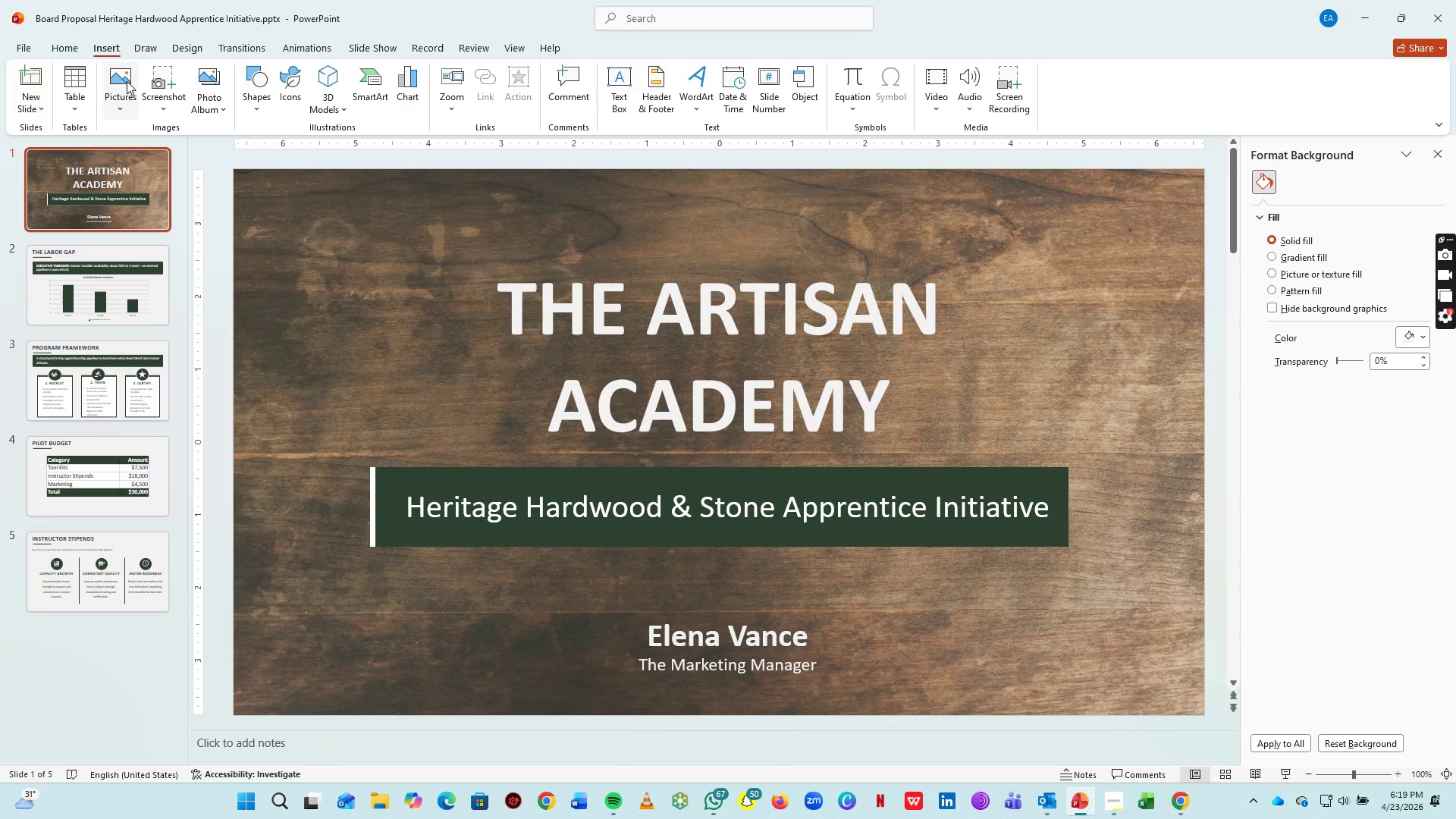 
left_click([254, 78])
 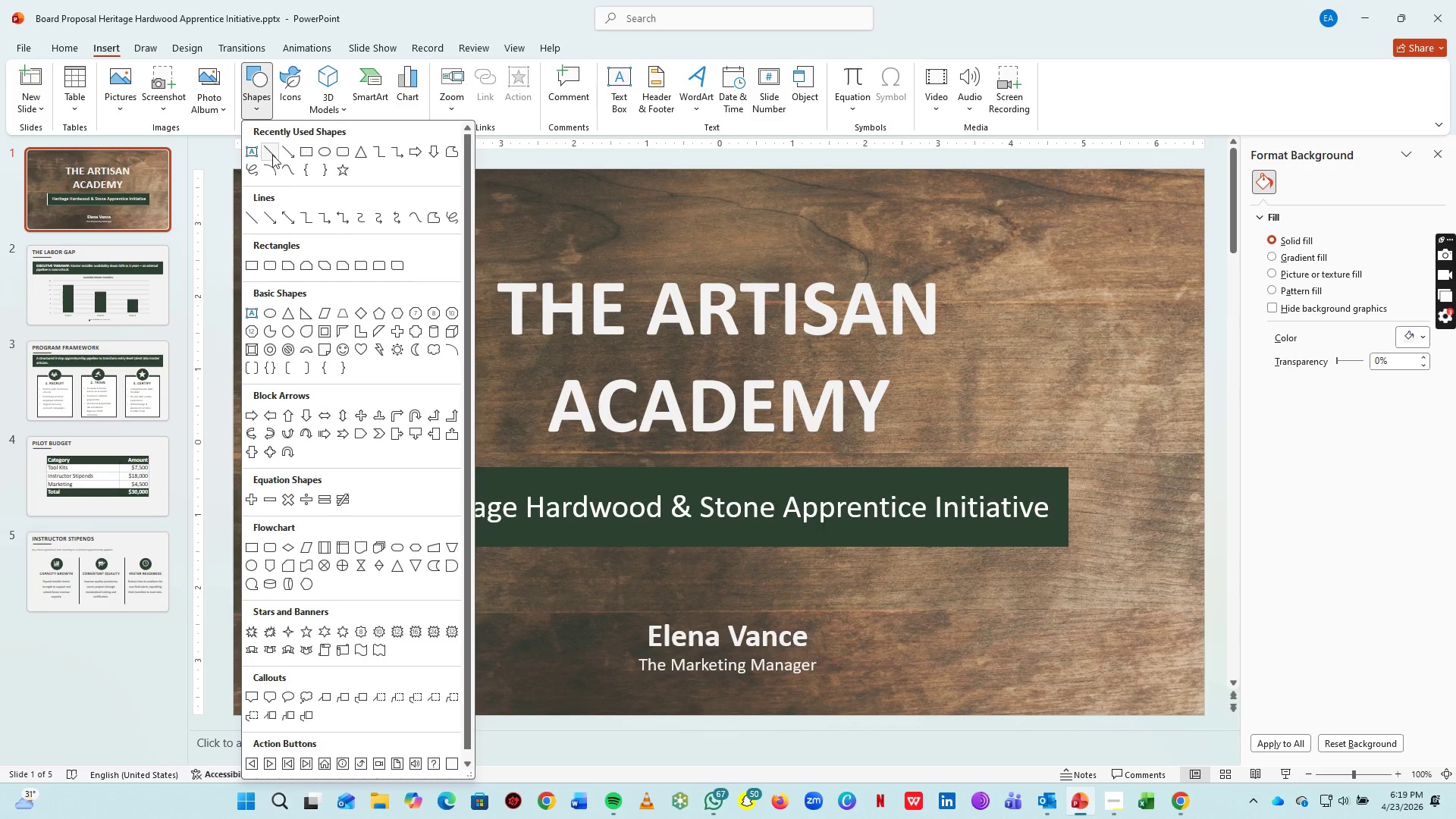 
left_click([270, 153])
 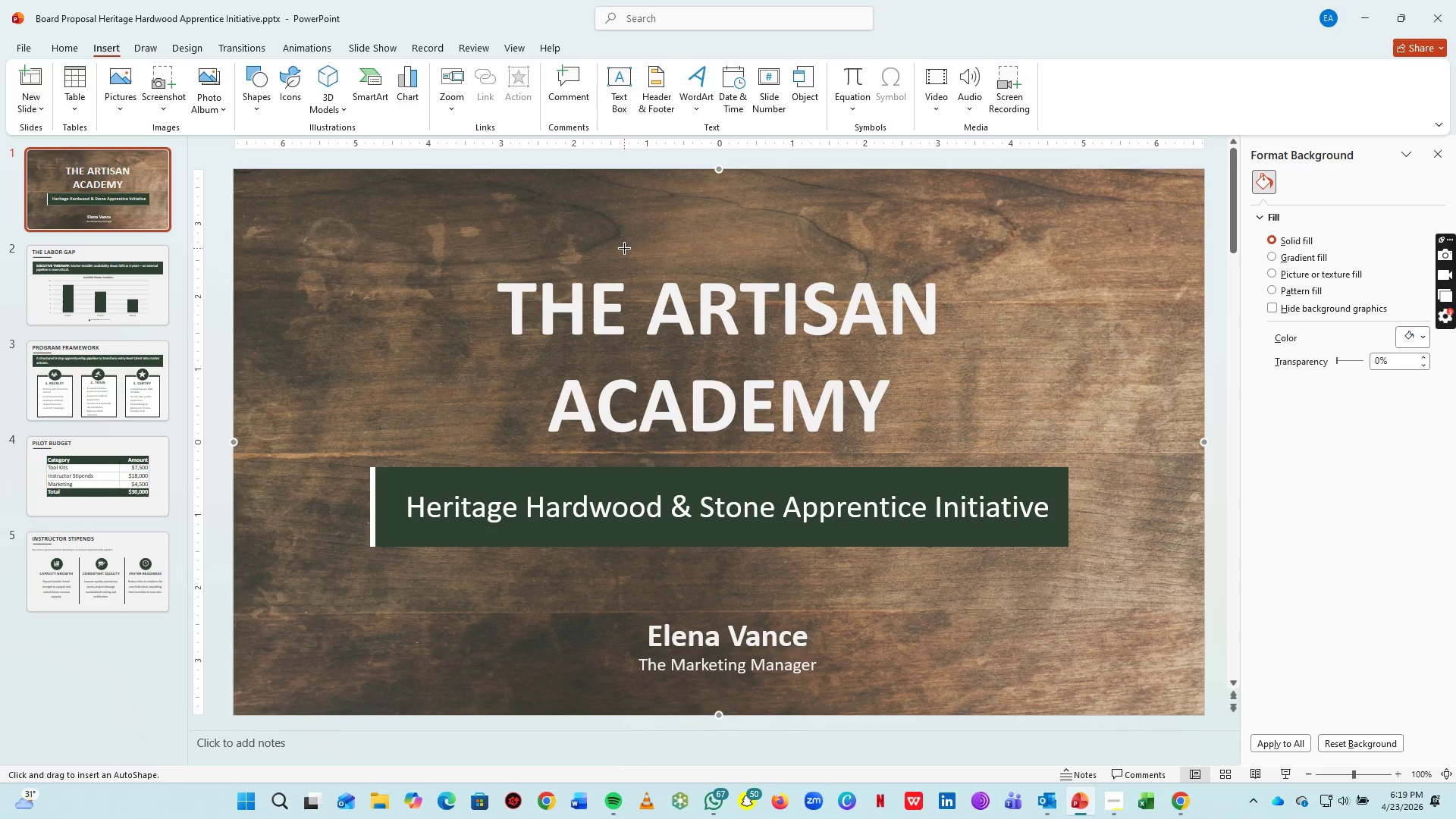 
left_click_drag(start_coordinate=[624, 248], to_coordinate=[808, 251])
 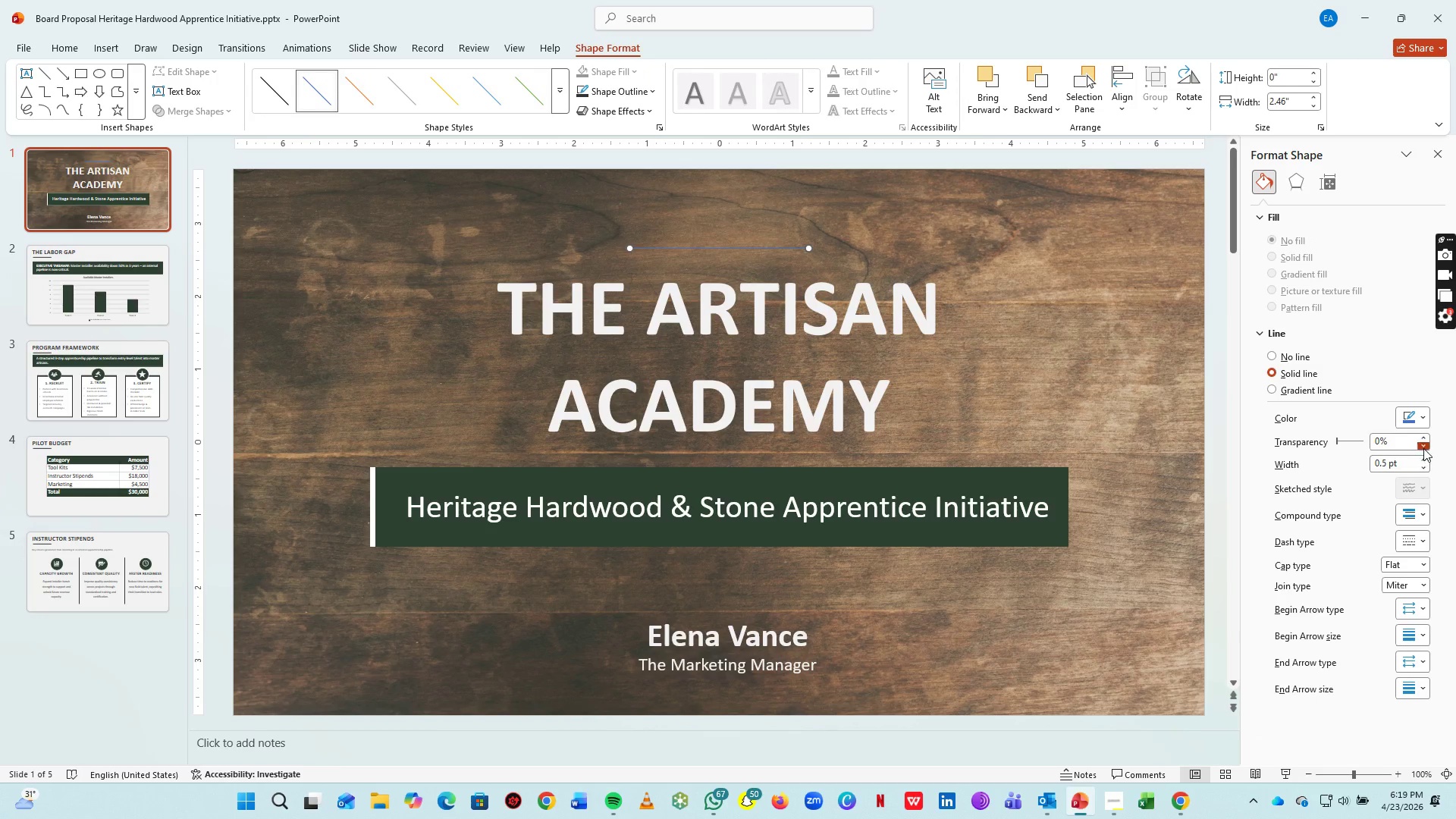 
left_click([1421, 414])
 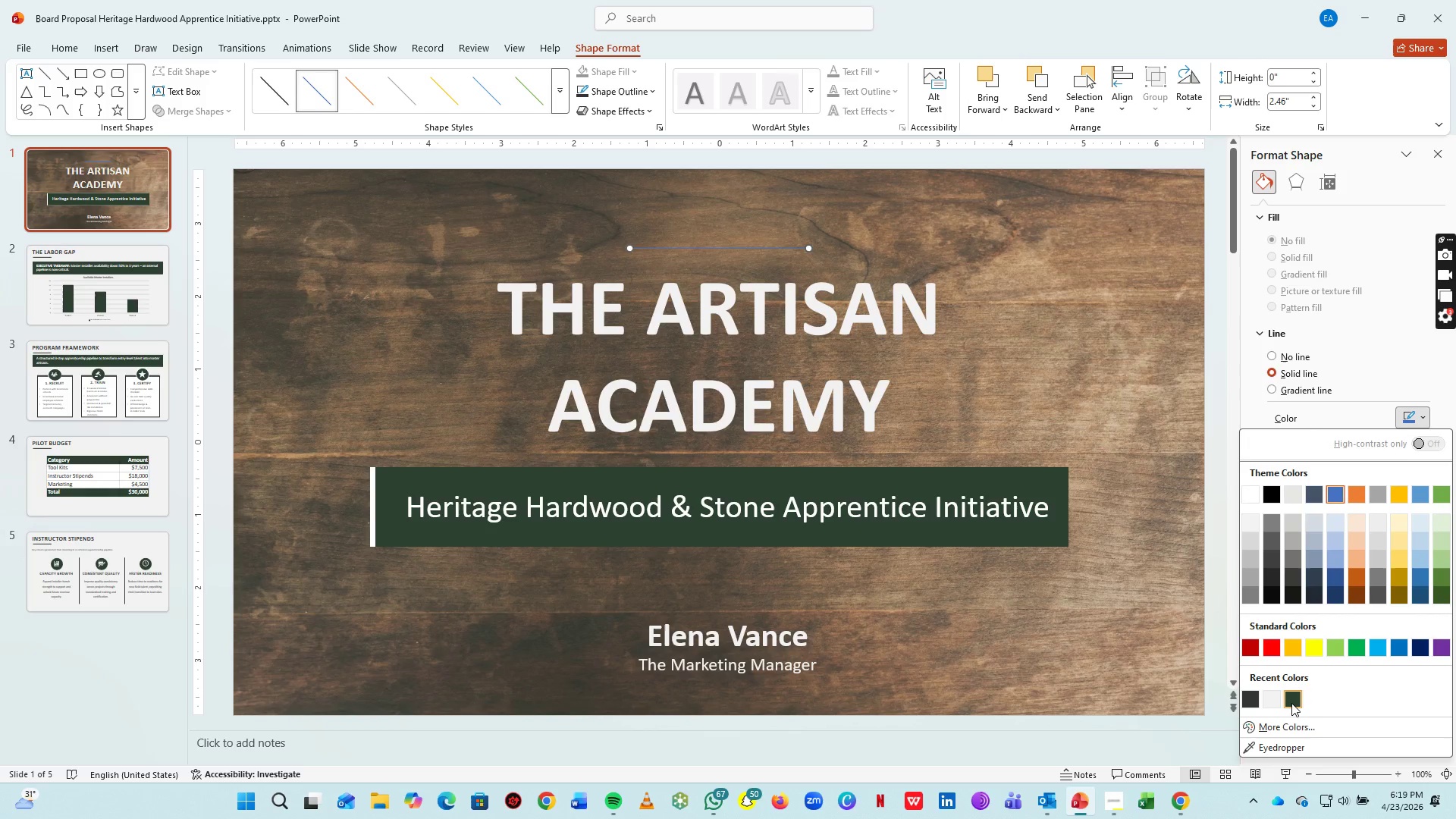 
left_click([1291, 705])
 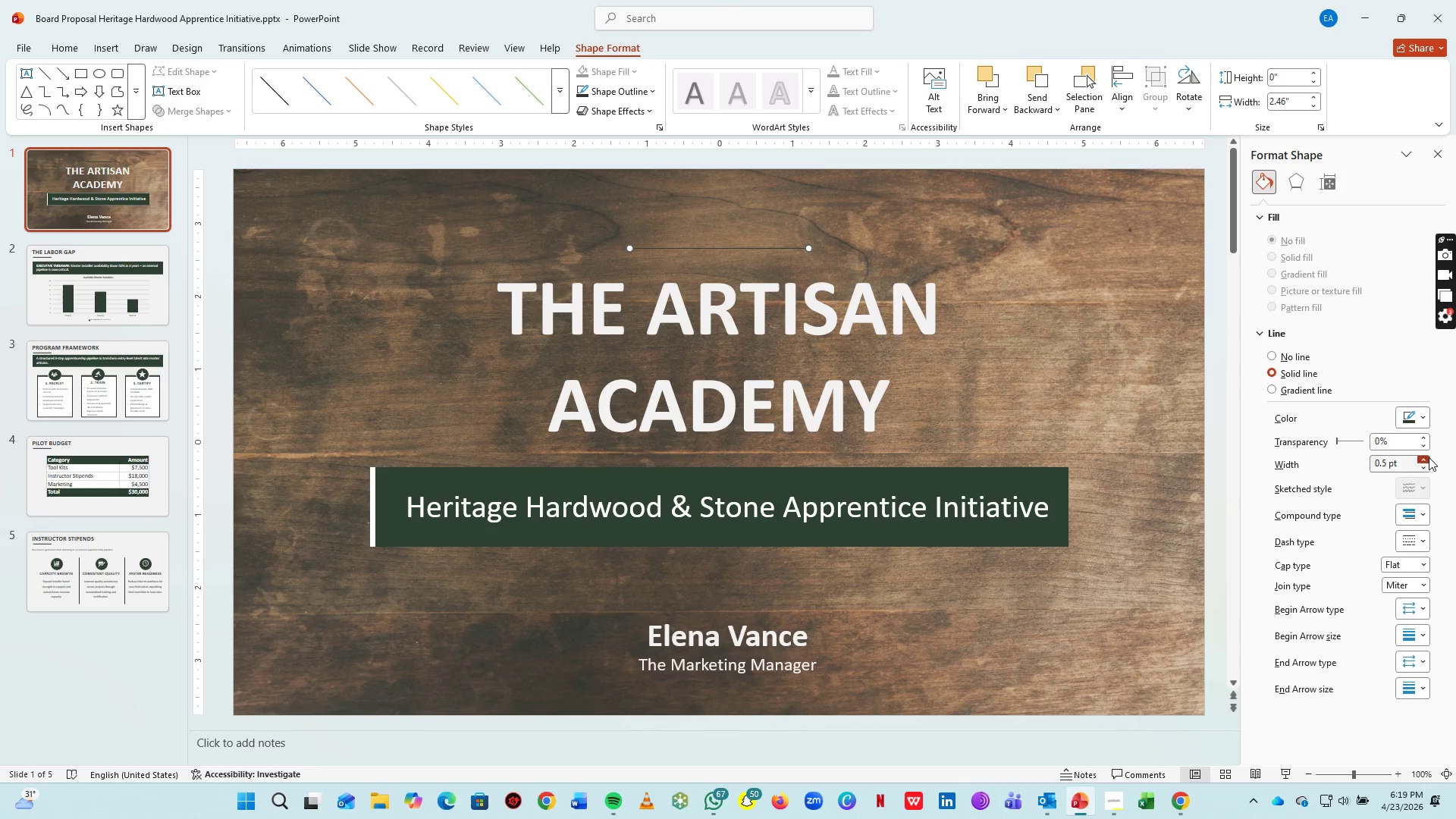 
double_click([1429, 457])
 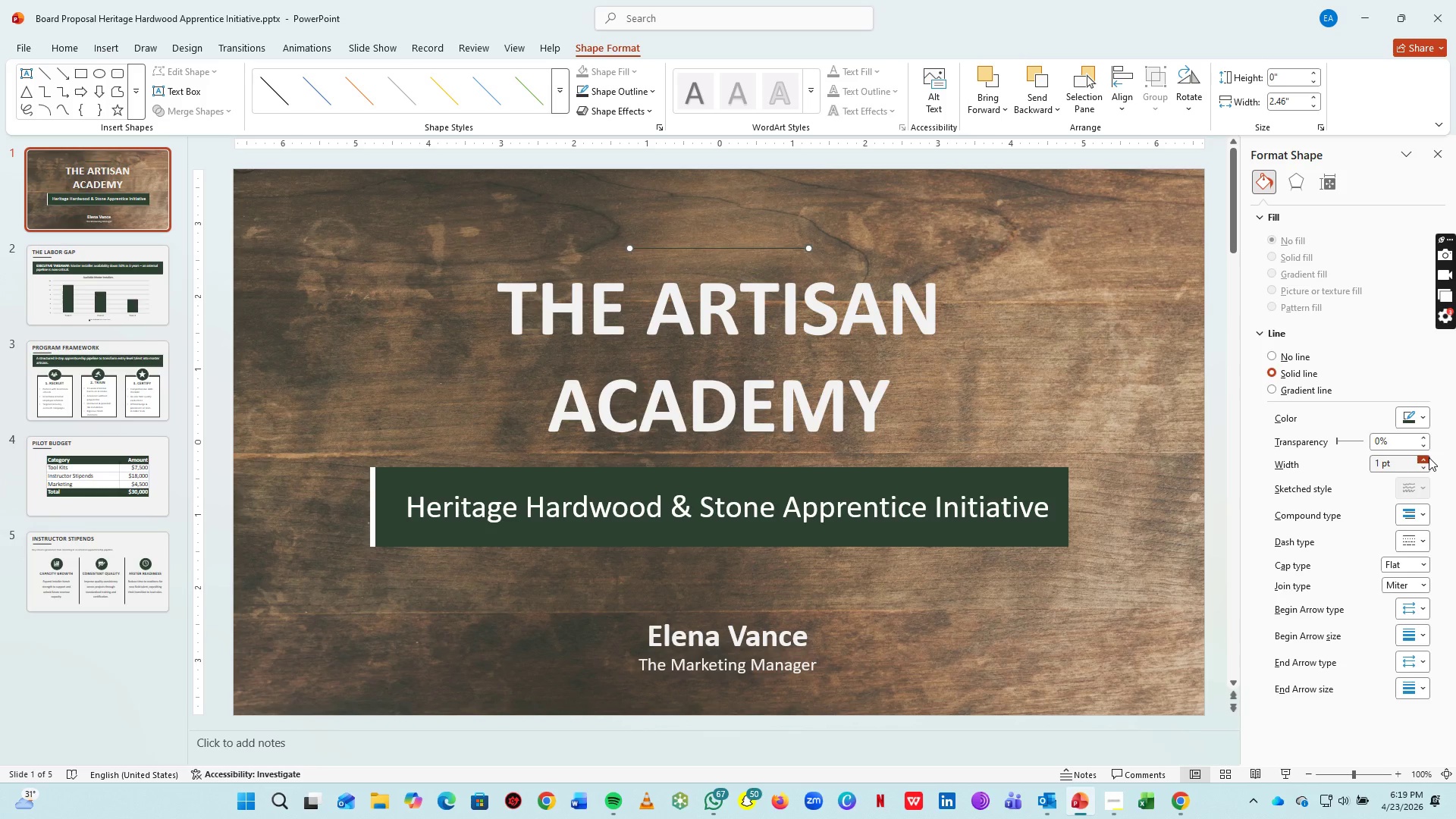 
triple_click([1429, 457])
 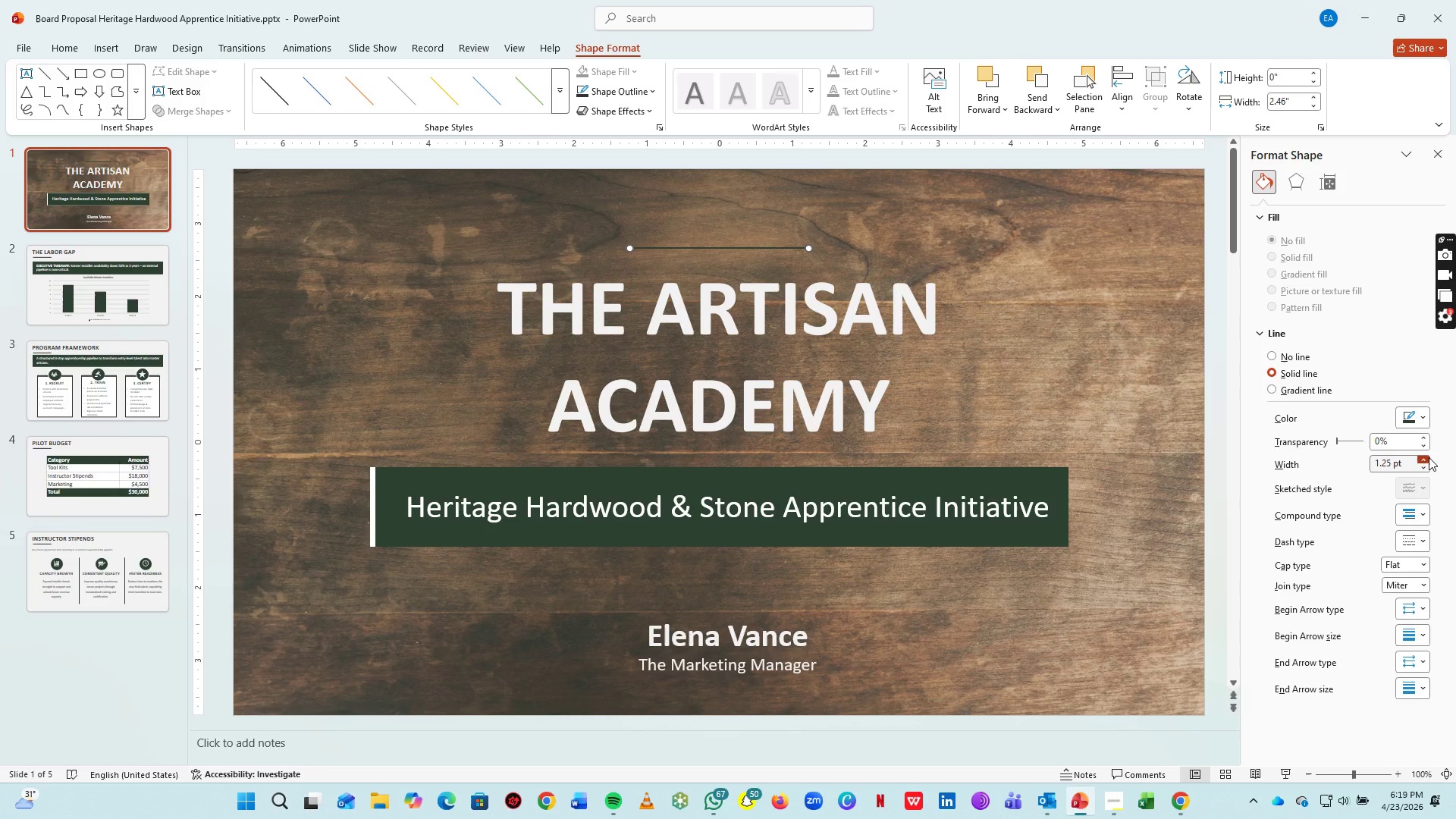 
triple_click([1429, 457])
 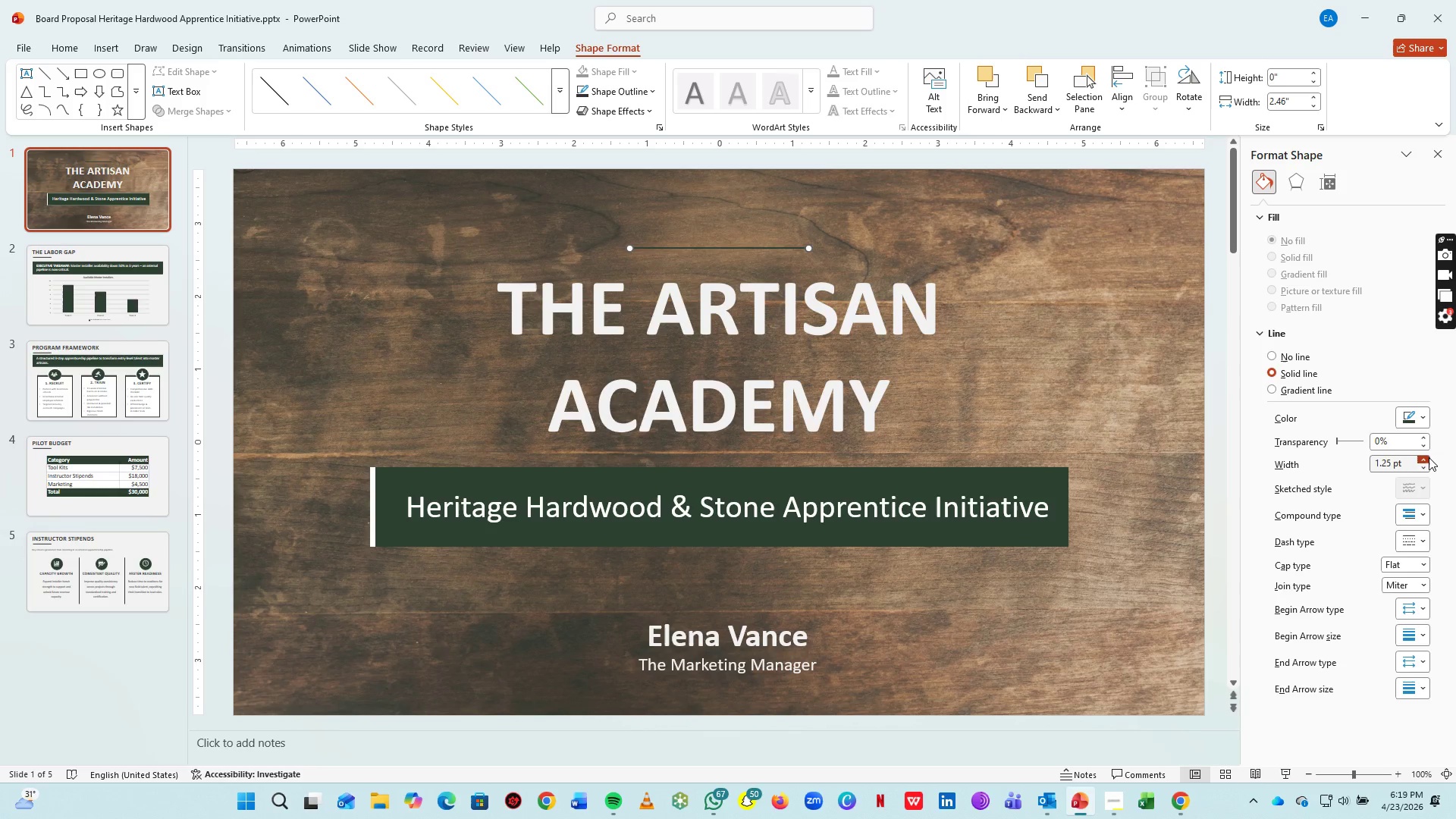 
triple_click([1429, 457])
 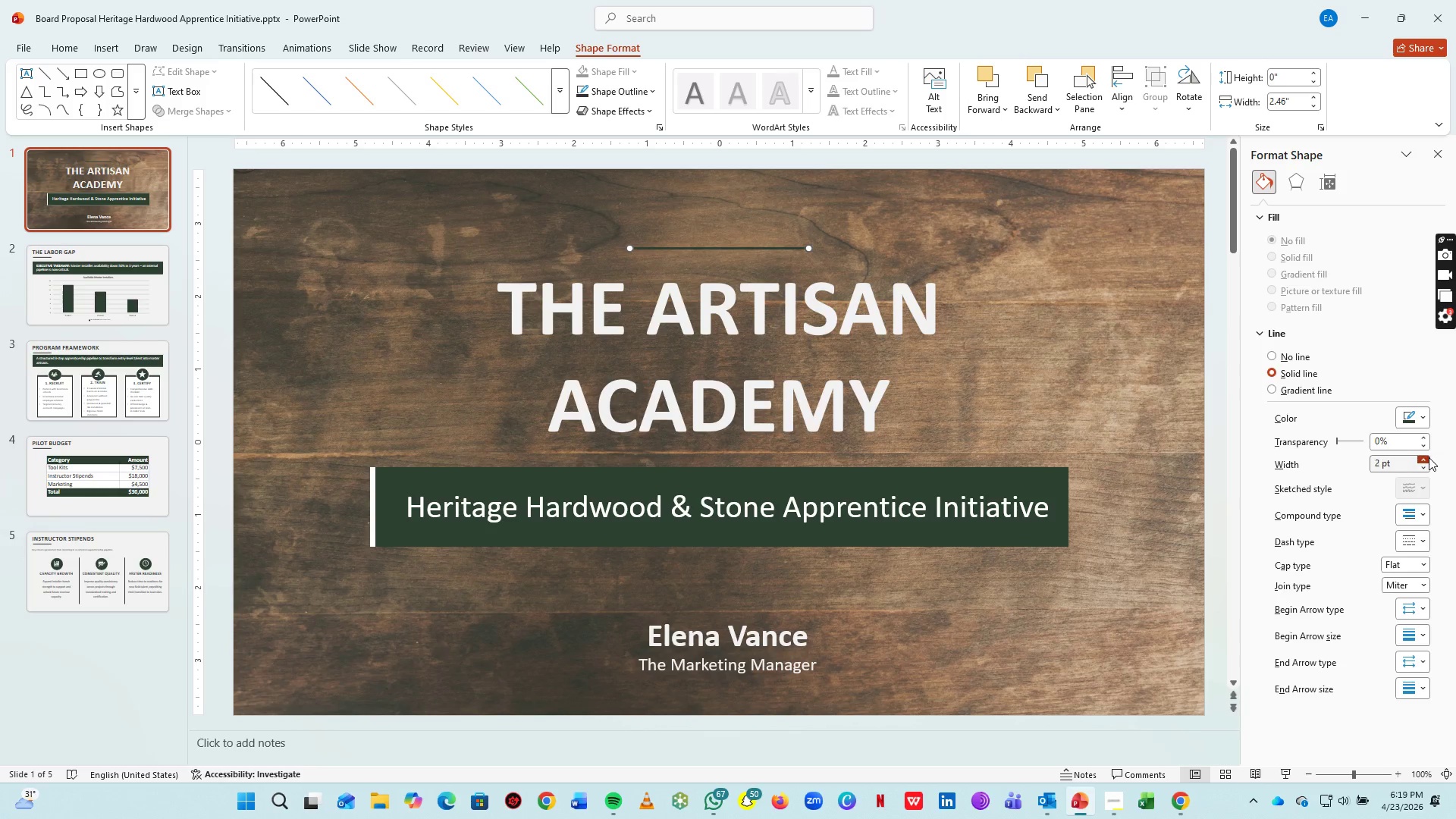 
triple_click([1429, 457])
 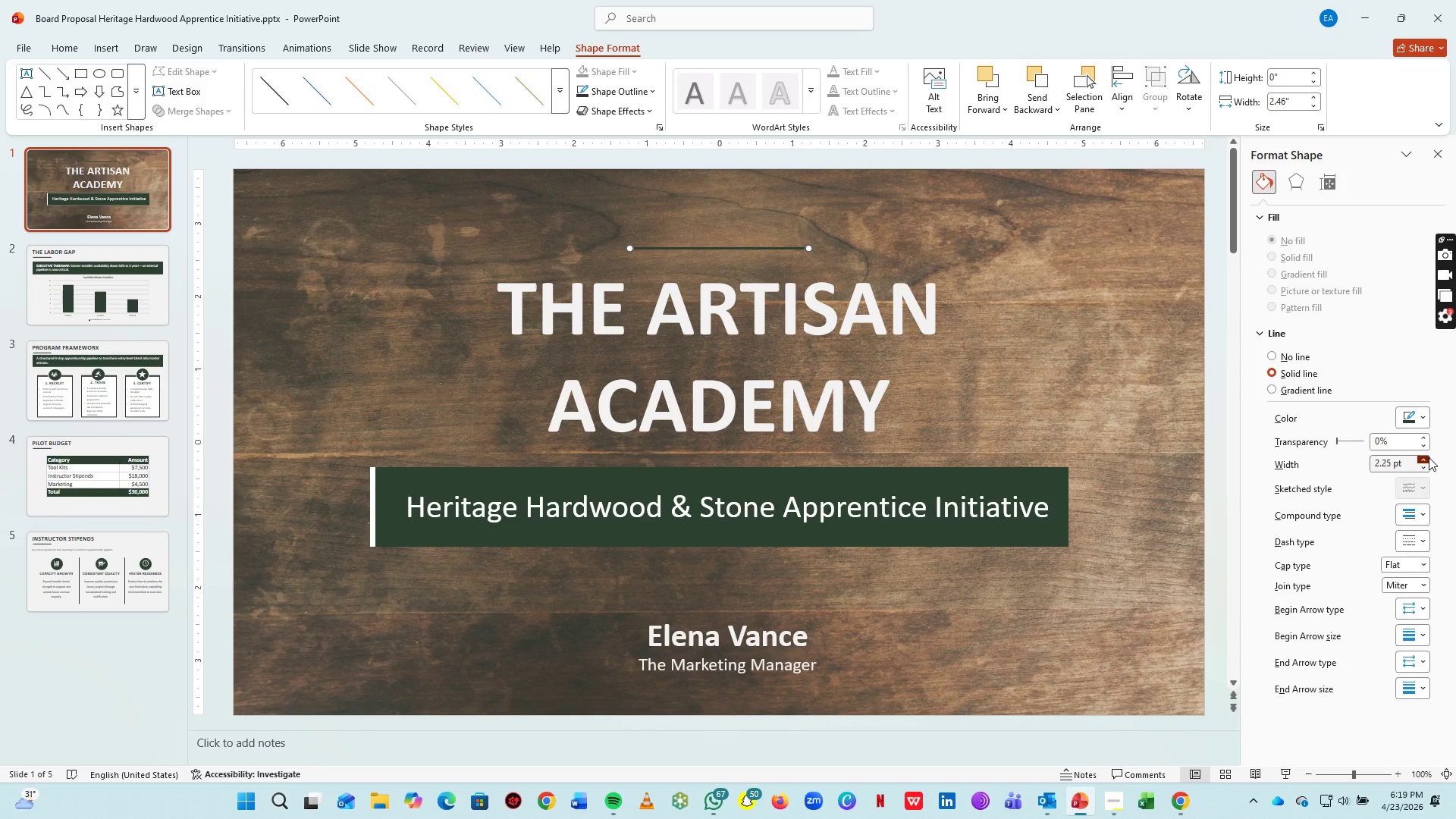 
triple_click([1429, 457])
 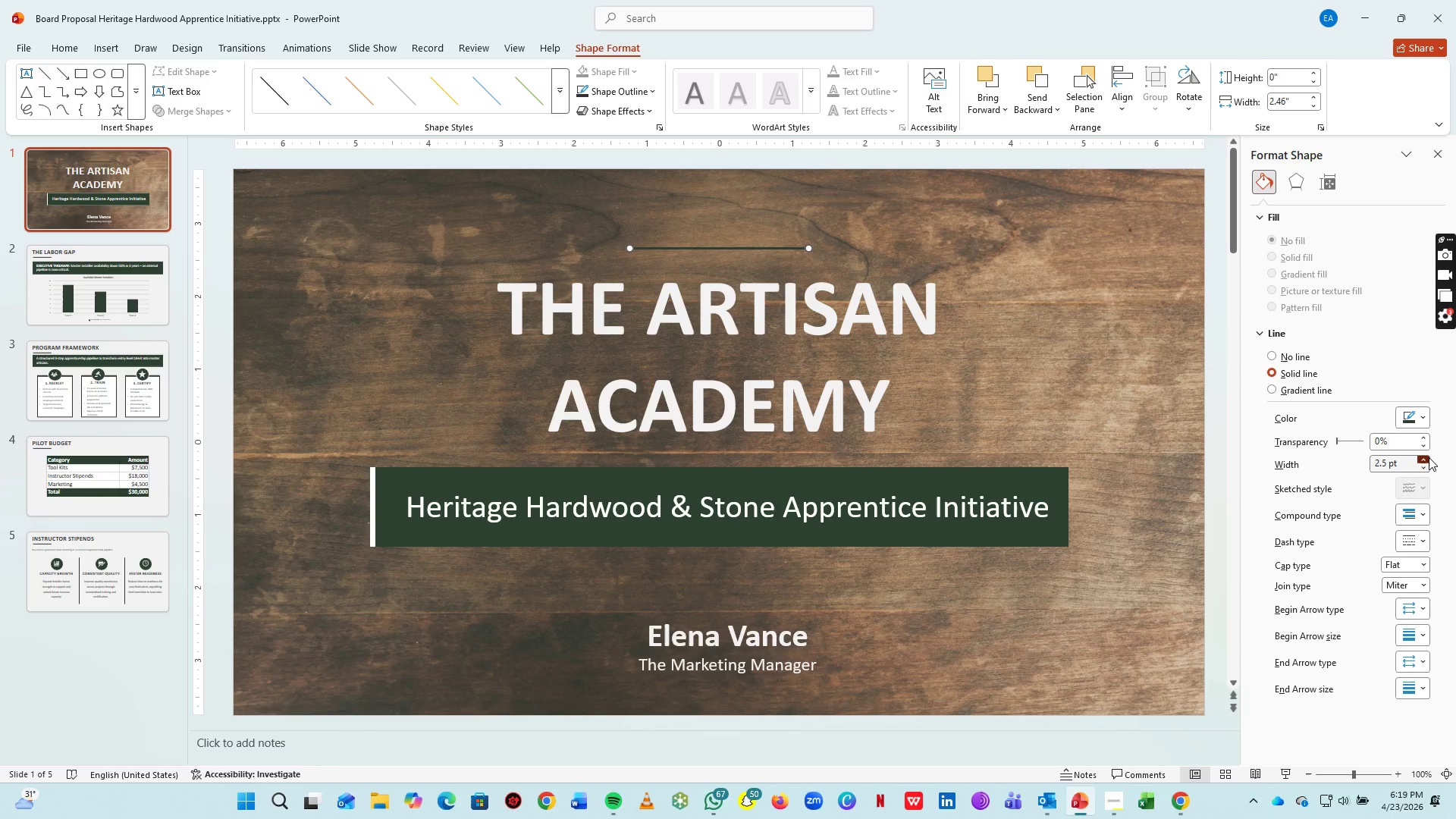 
triple_click([1429, 457])
 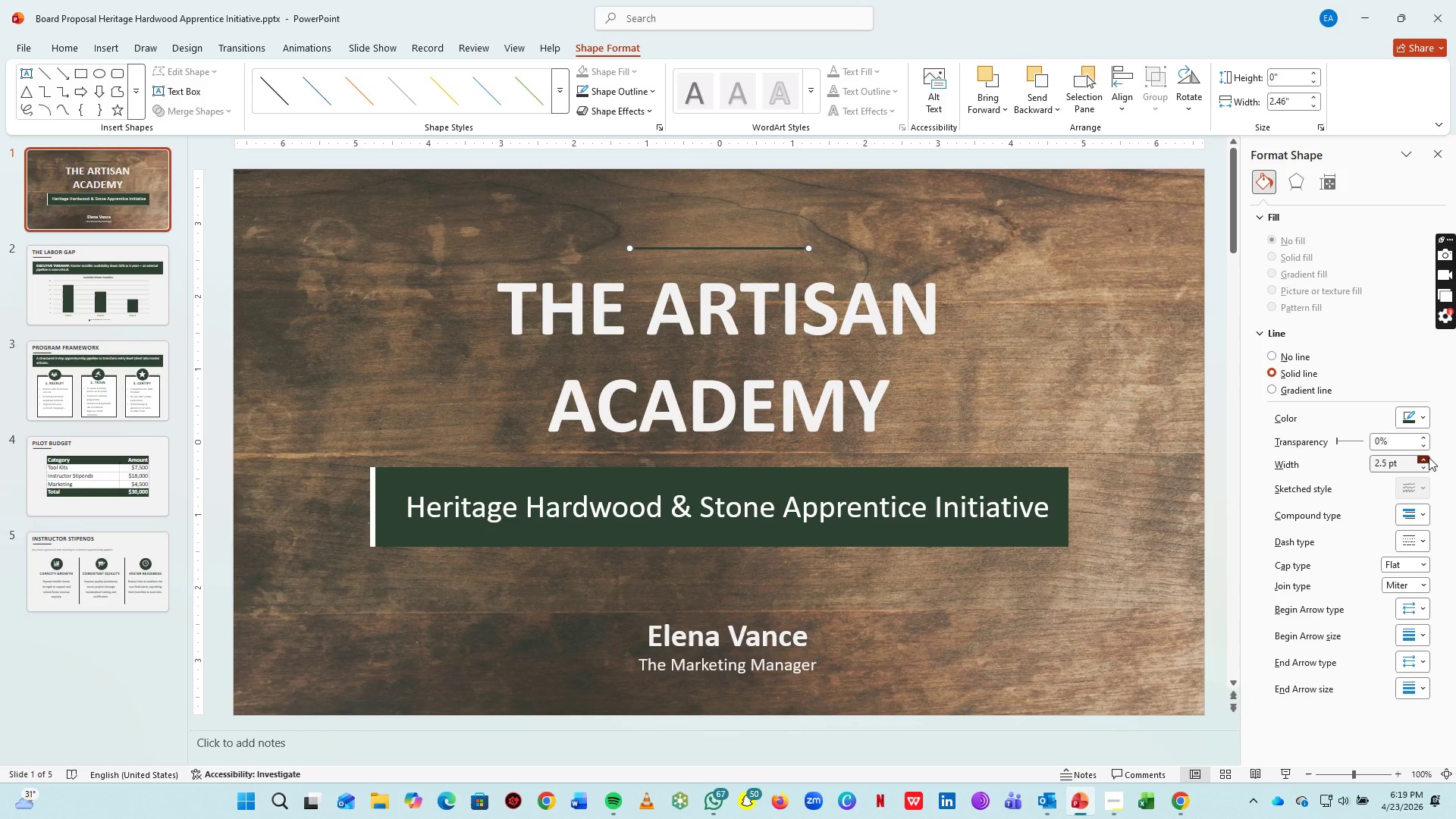 
triple_click([1429, 457])
 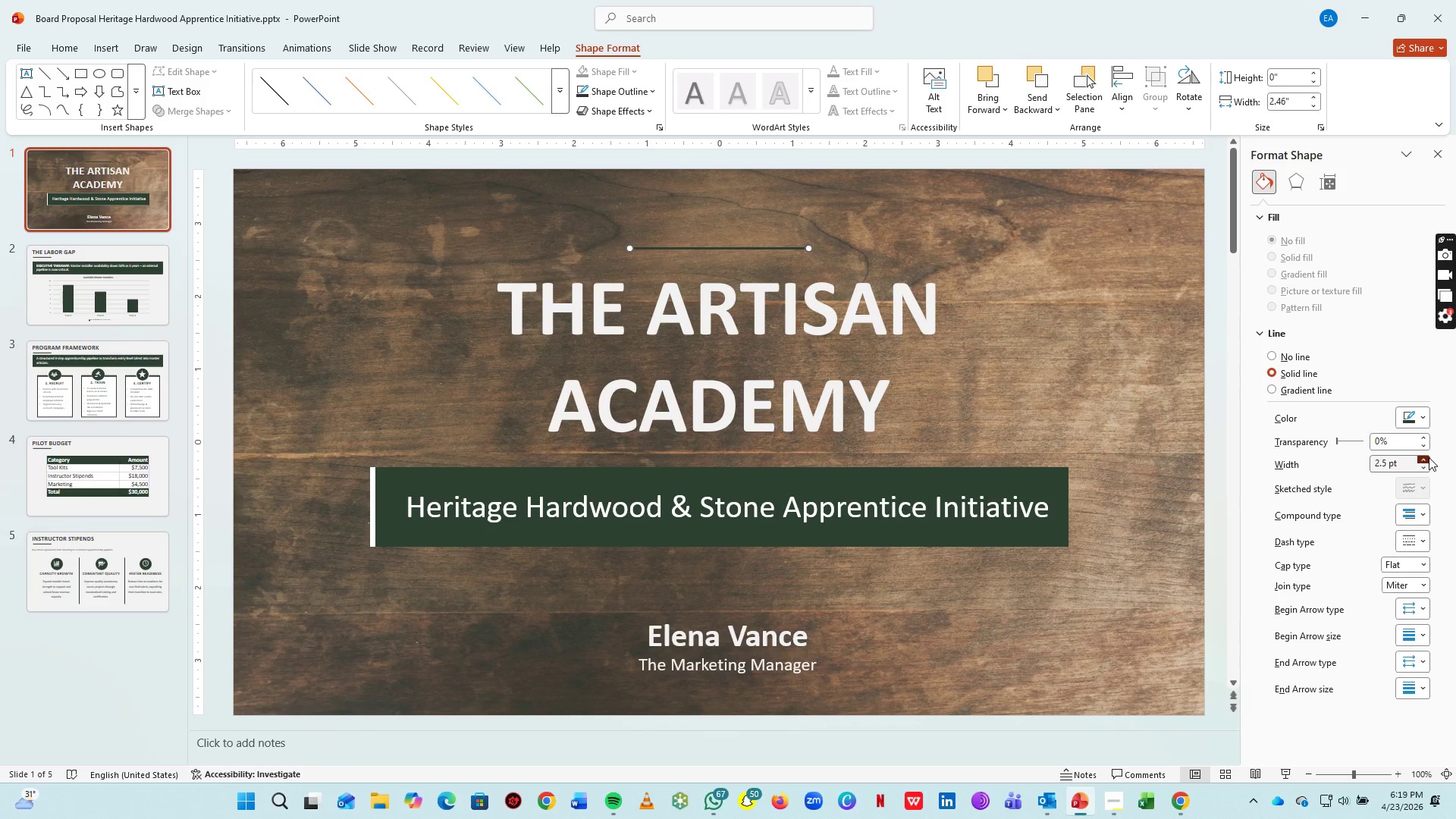 
triple_click([1429, 457])
 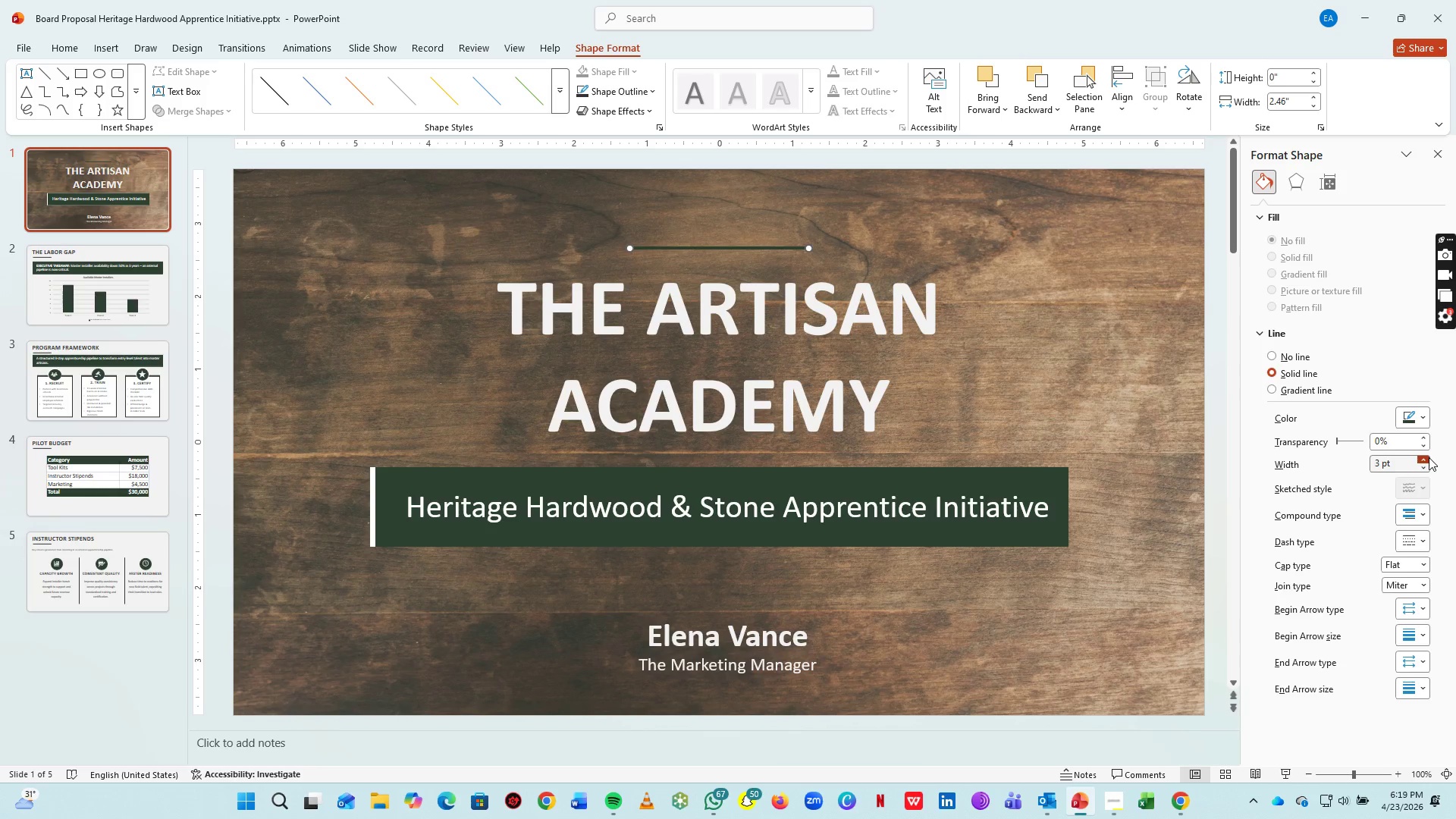 
triple_click([1429, 457])
 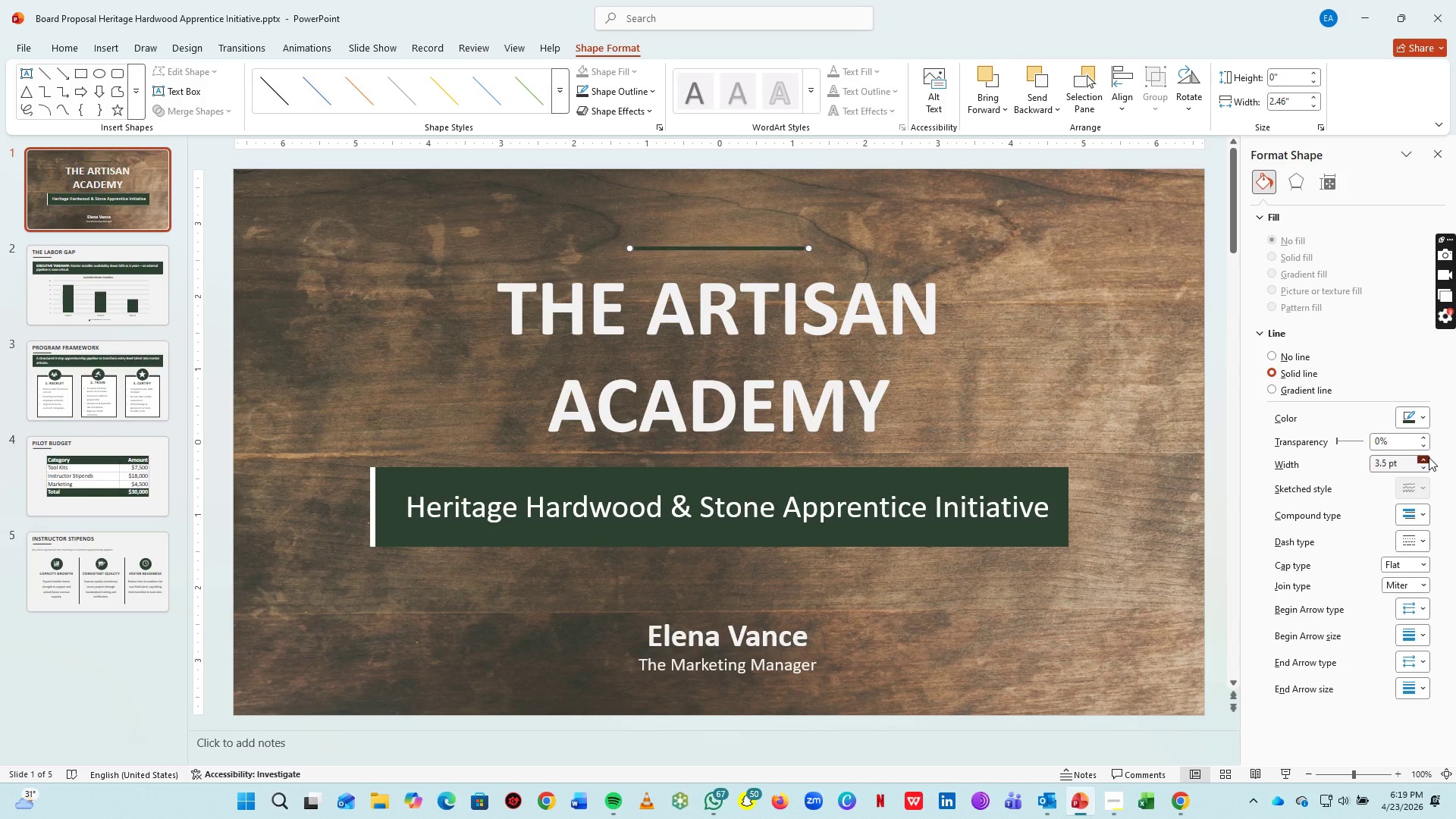 
triple_click([1429, 457])
 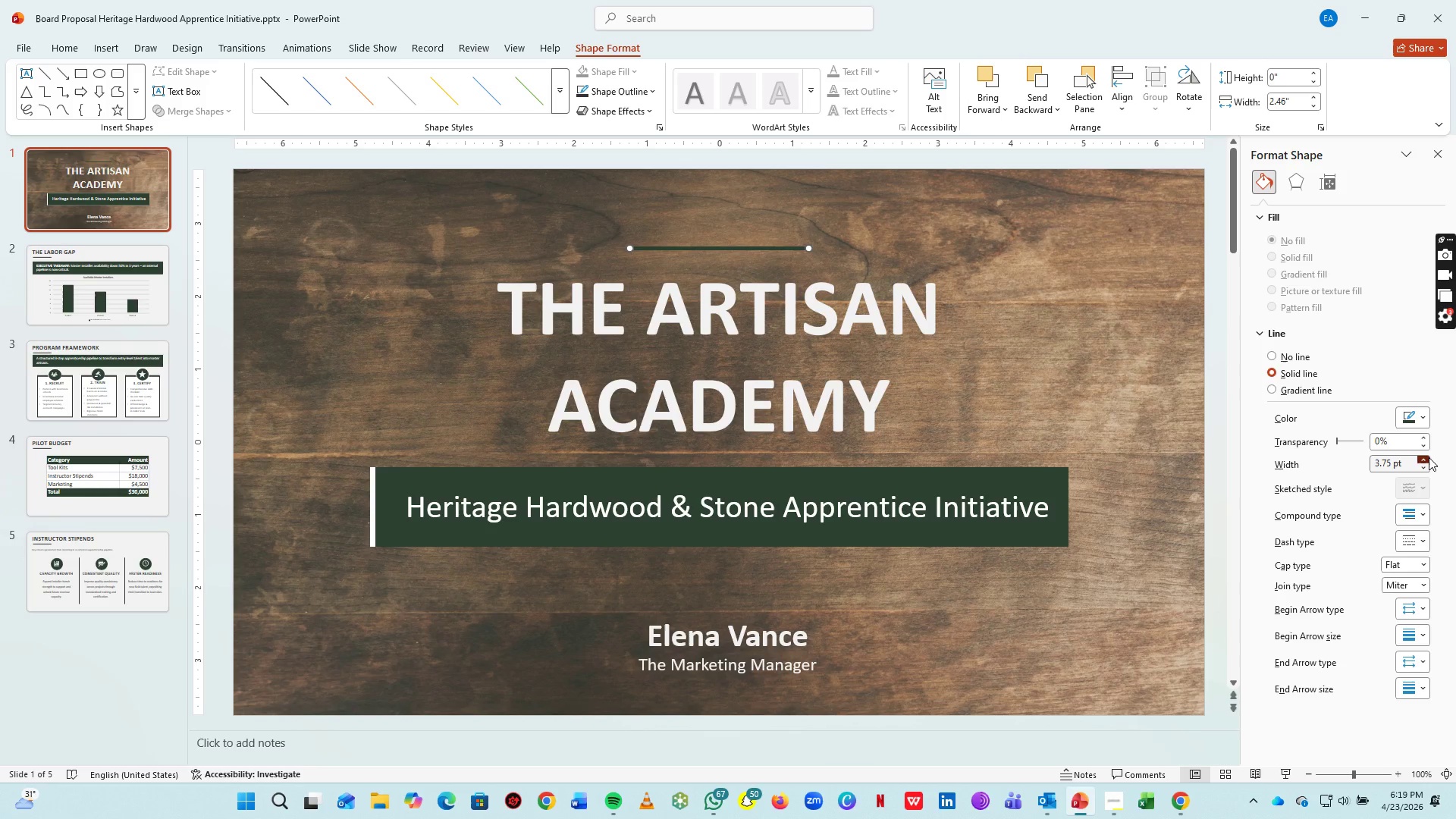 
triple_click([1429, 457])
 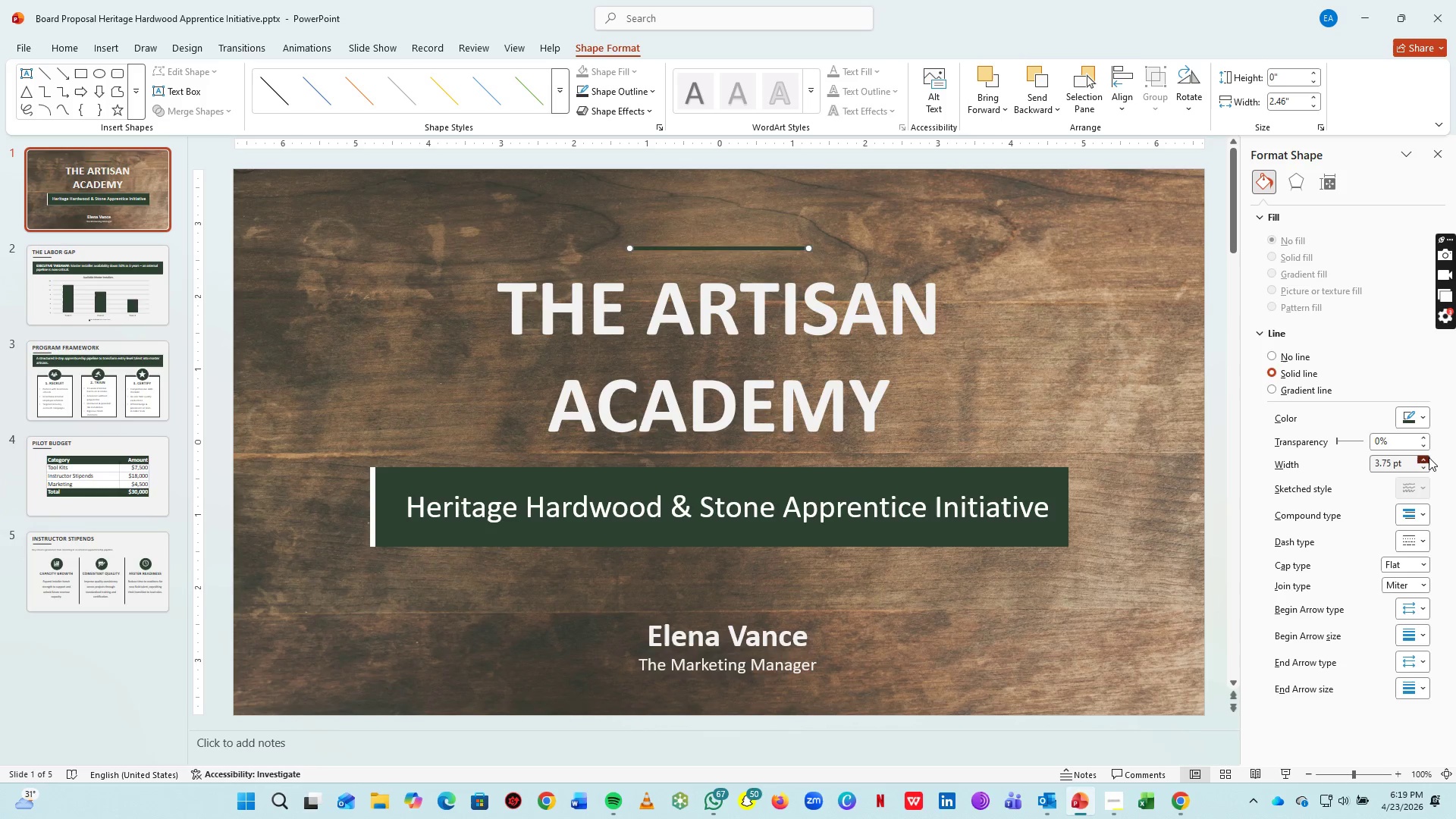 
triple_click([1429, 457])
 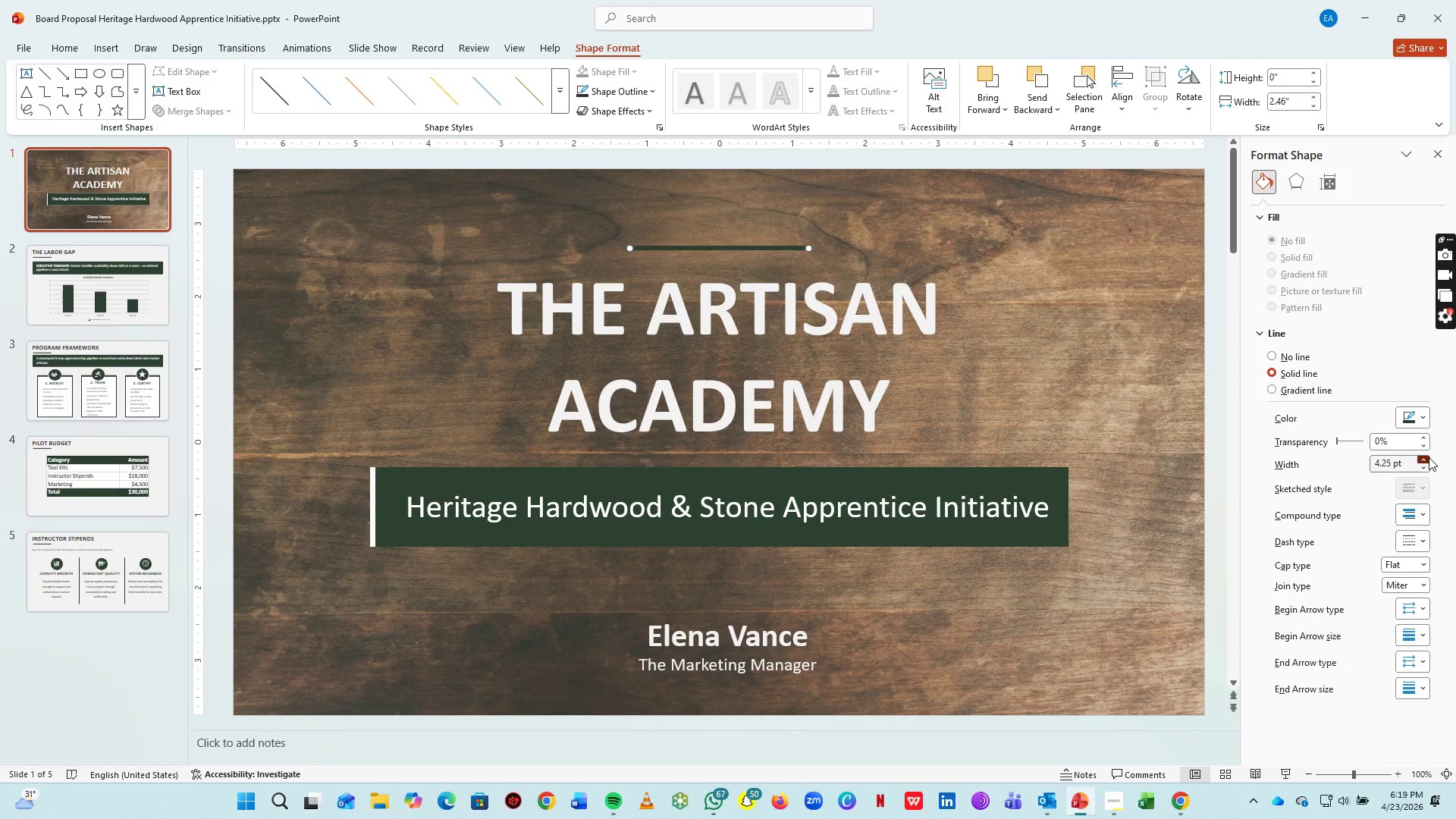 
triple_click([1429, 457])
 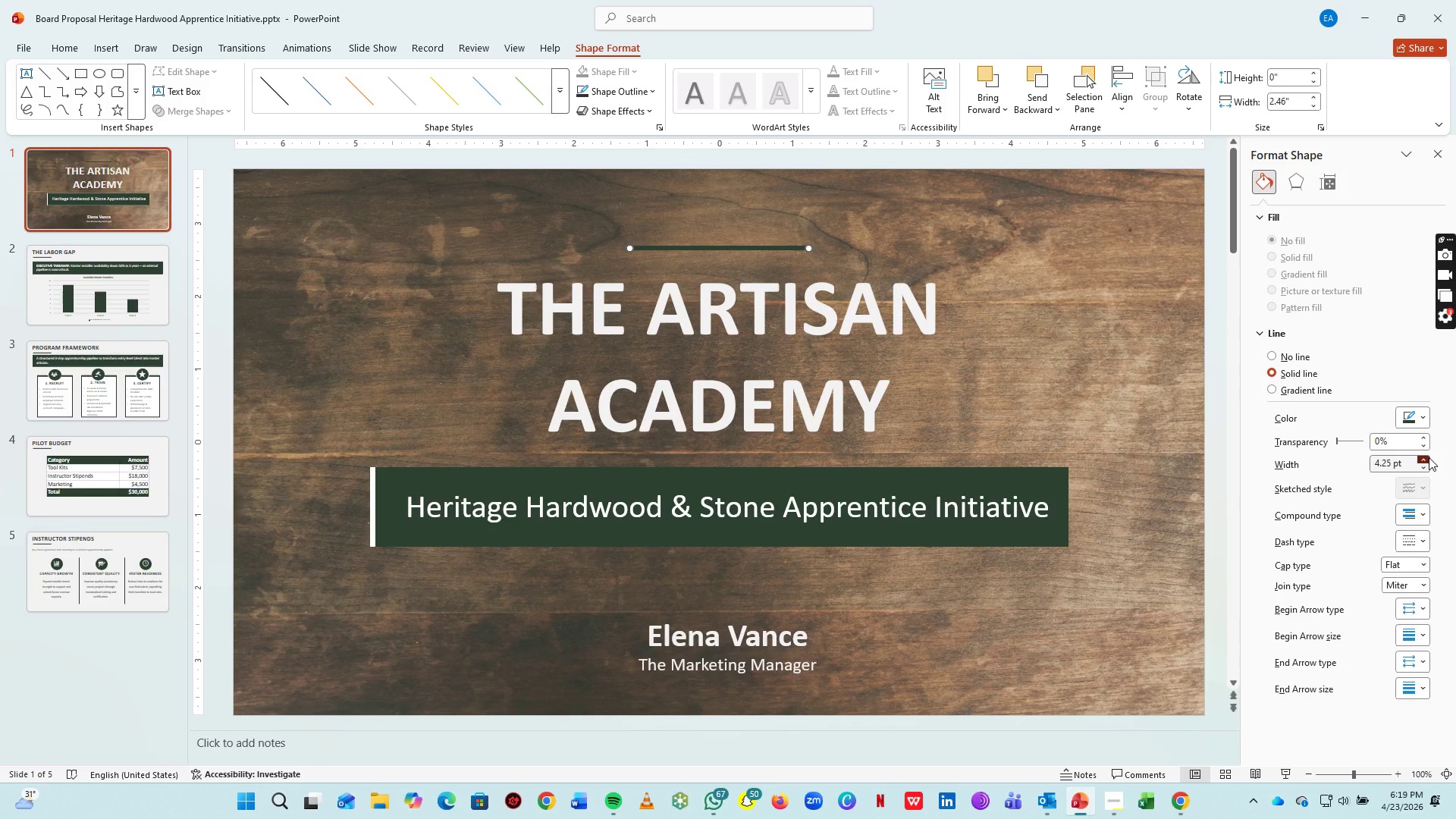 
triple_click([1428, 457])
 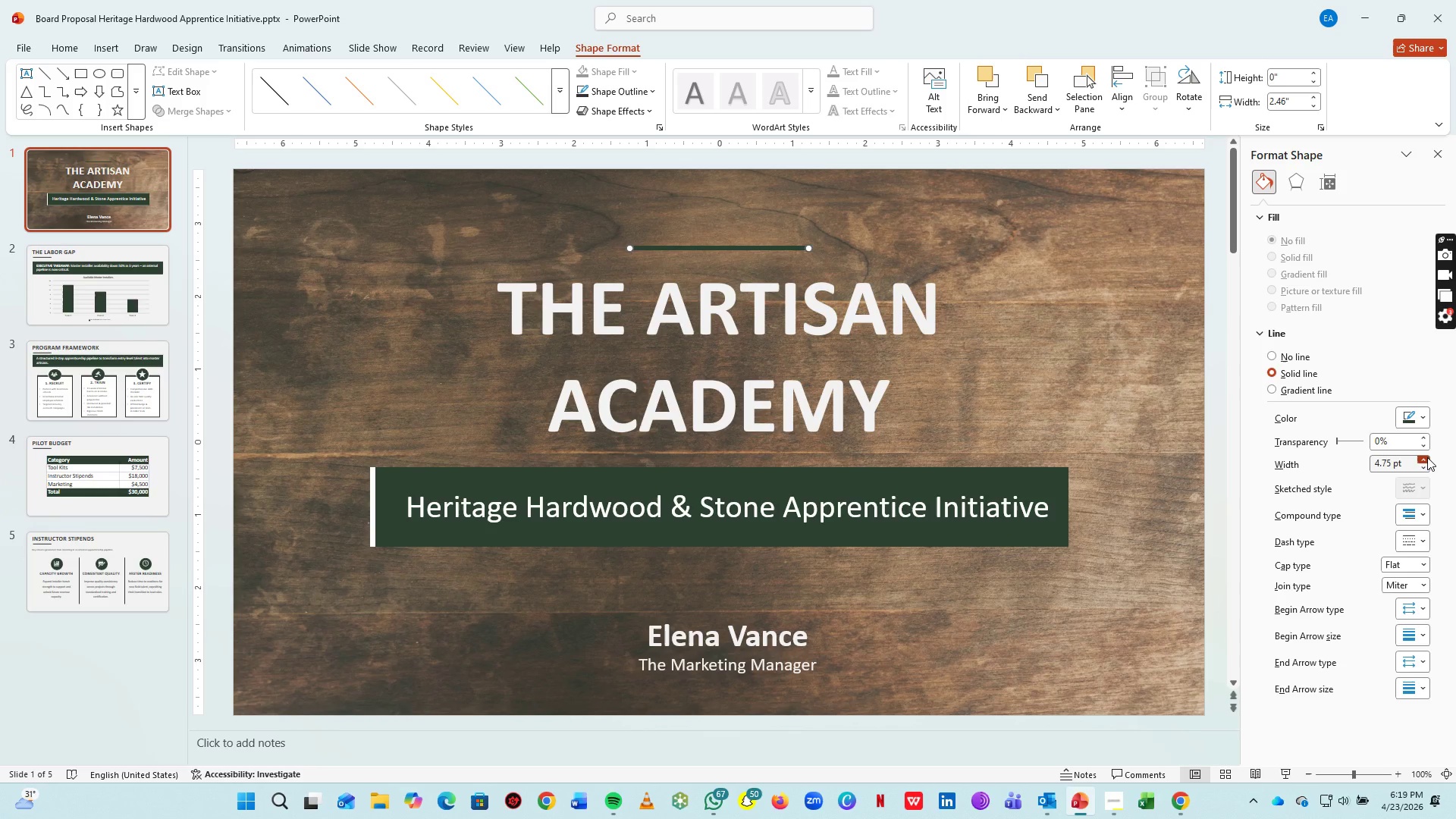 
triple_click([1427, 457])
 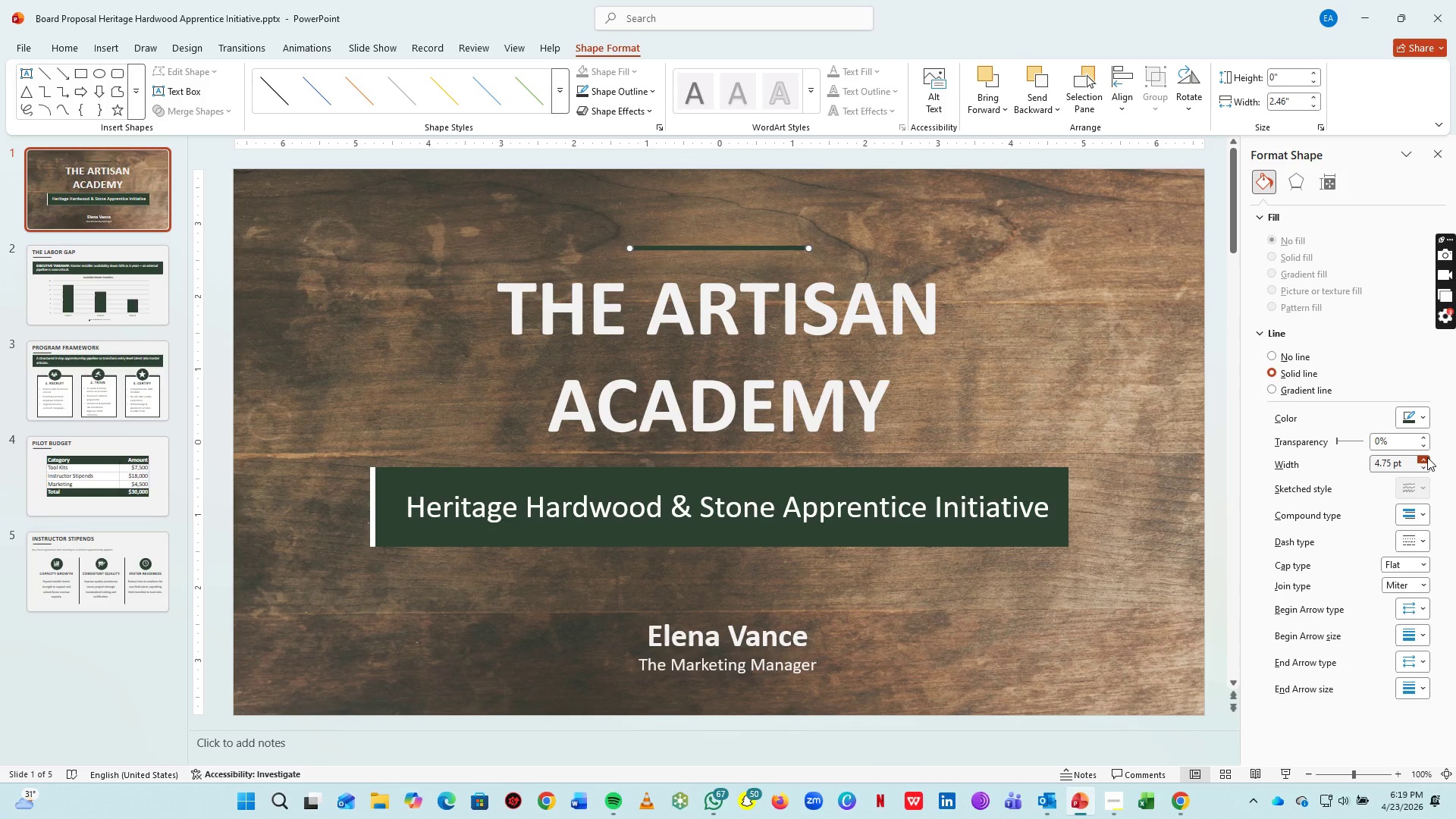 
triple_click([1427, 457])
 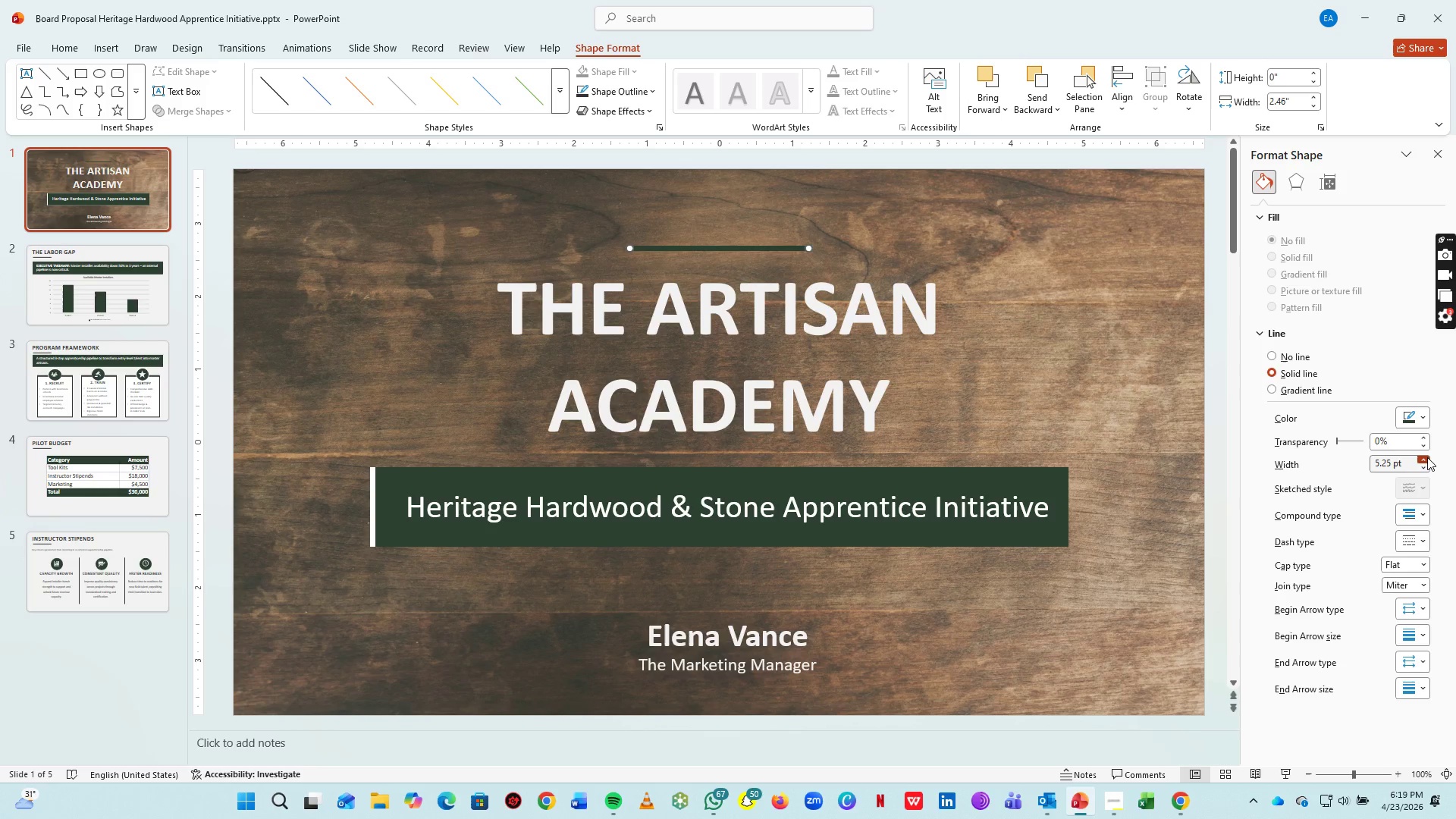 
triple_click([1427, 457])
 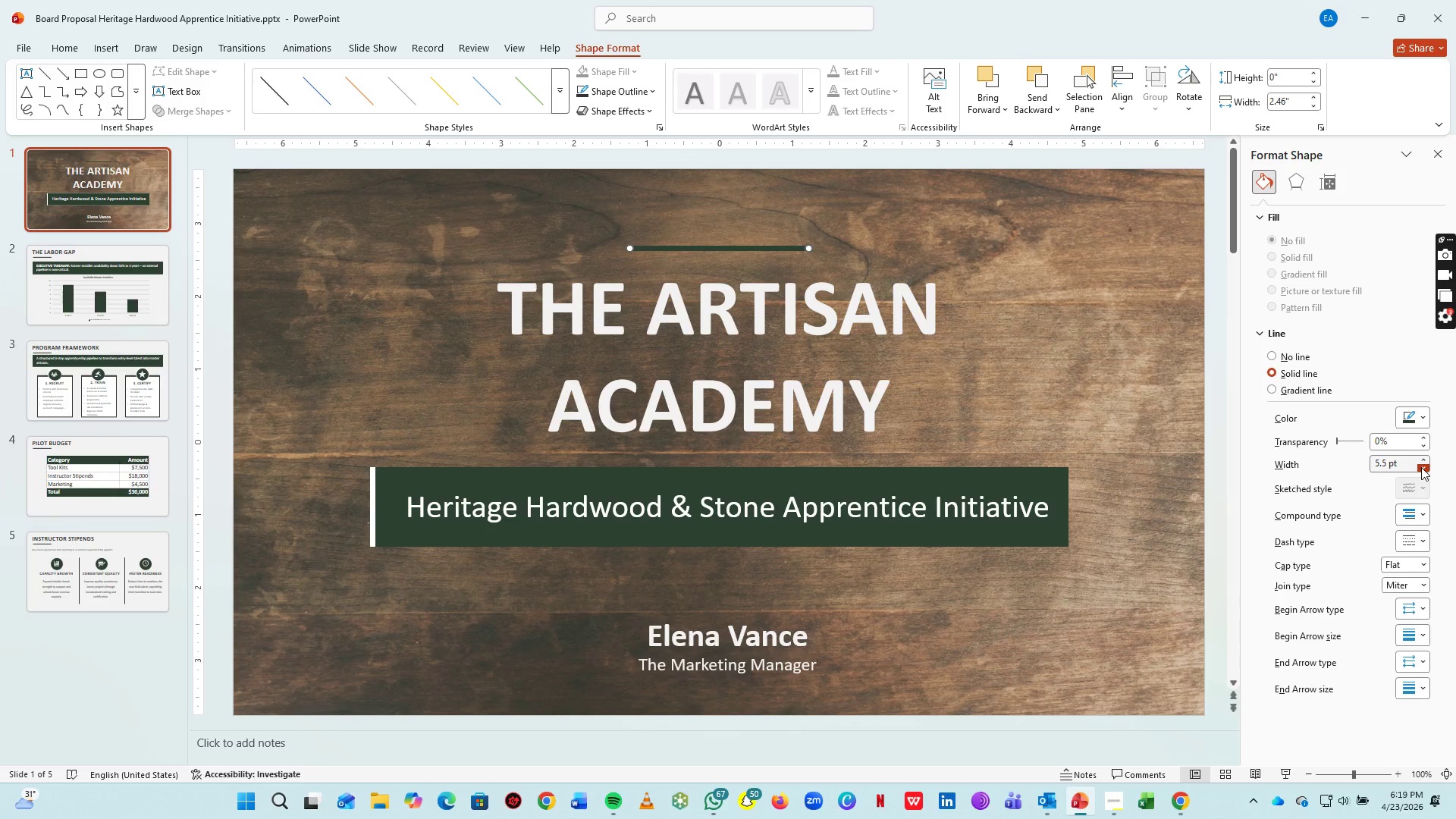 
double_click([1421, 467])
 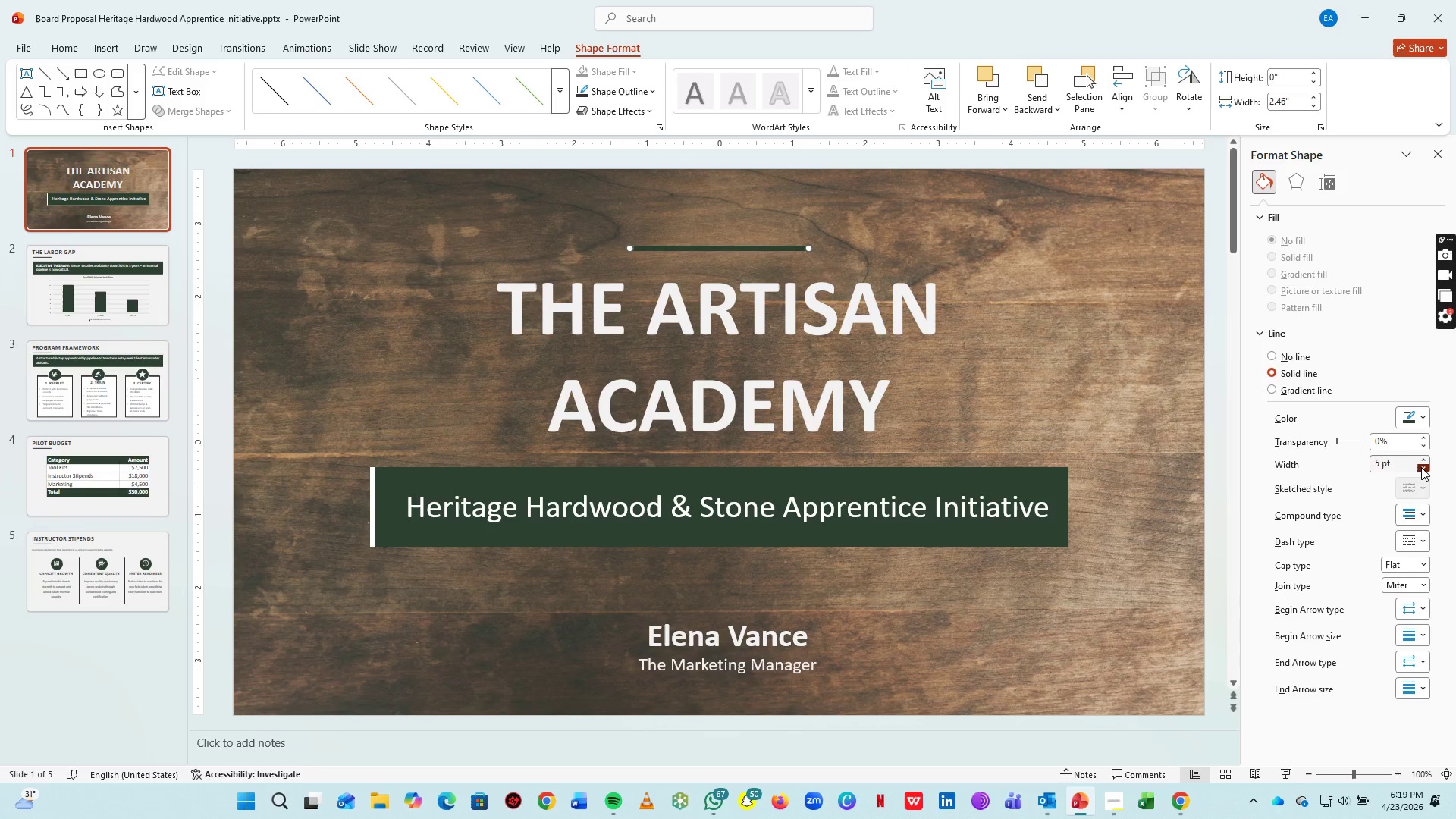 
triple_click([1421, 467])
 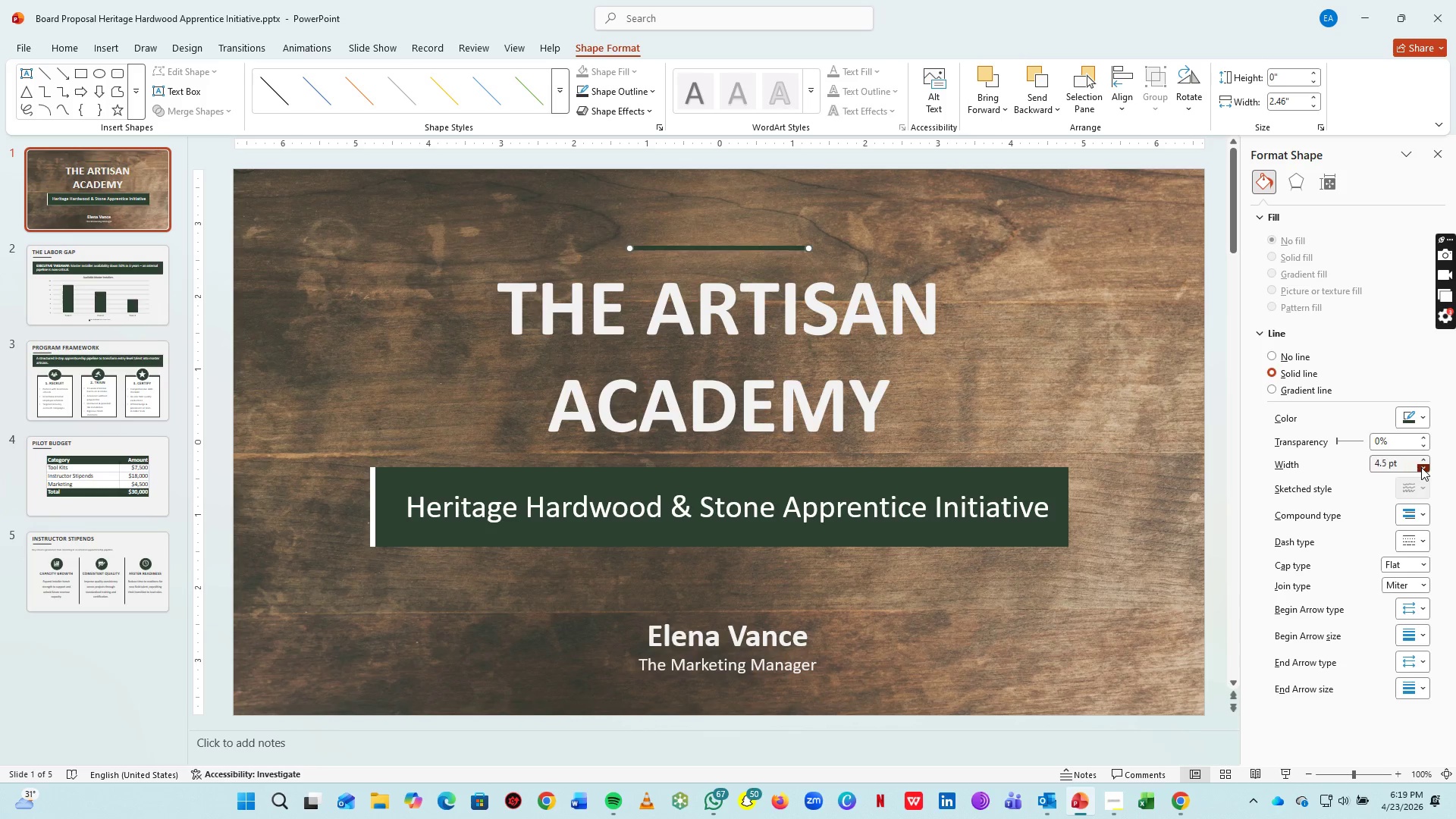 
triple_click([1421, 467])
 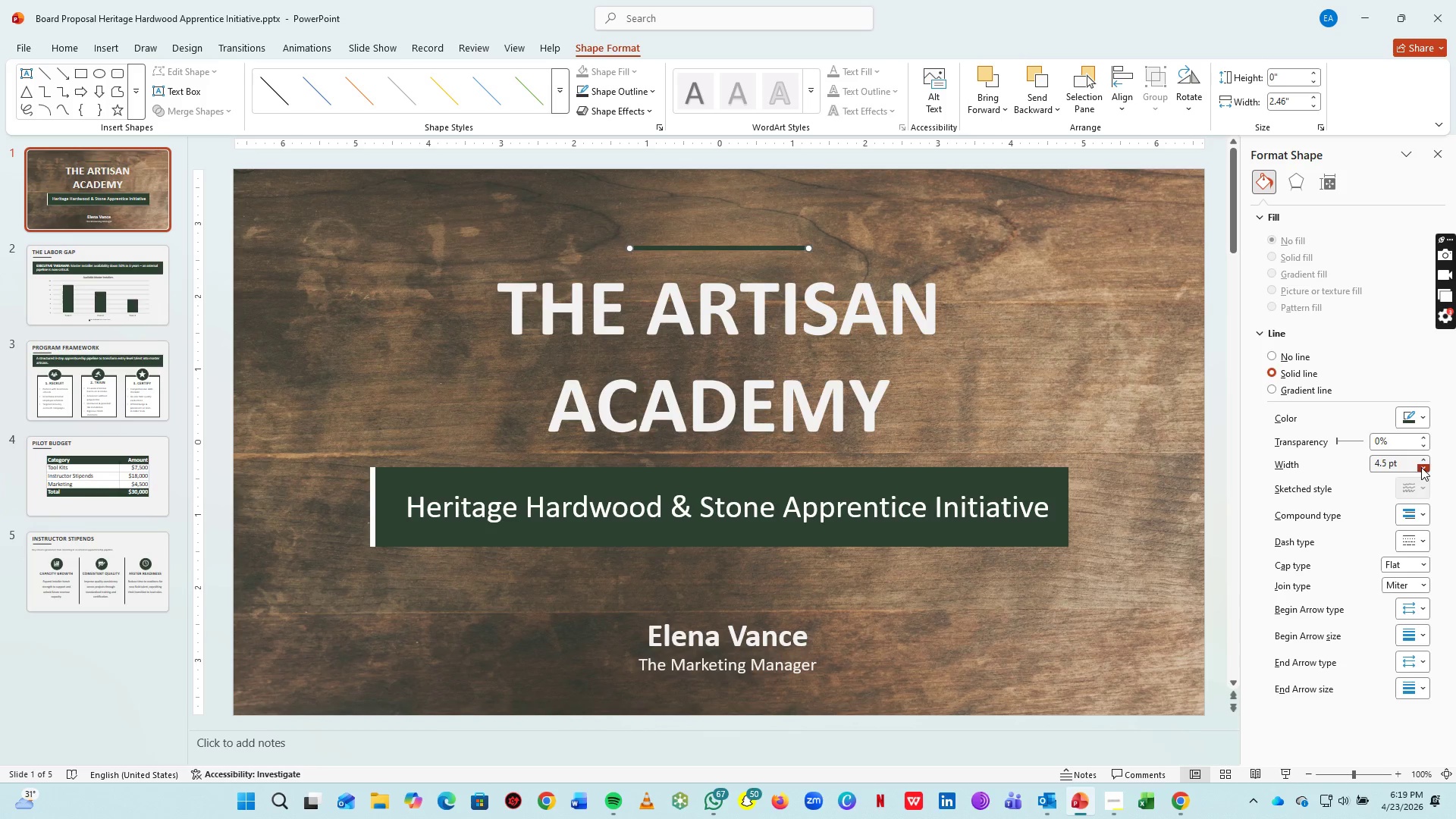 
triple_click([1421, 467])
 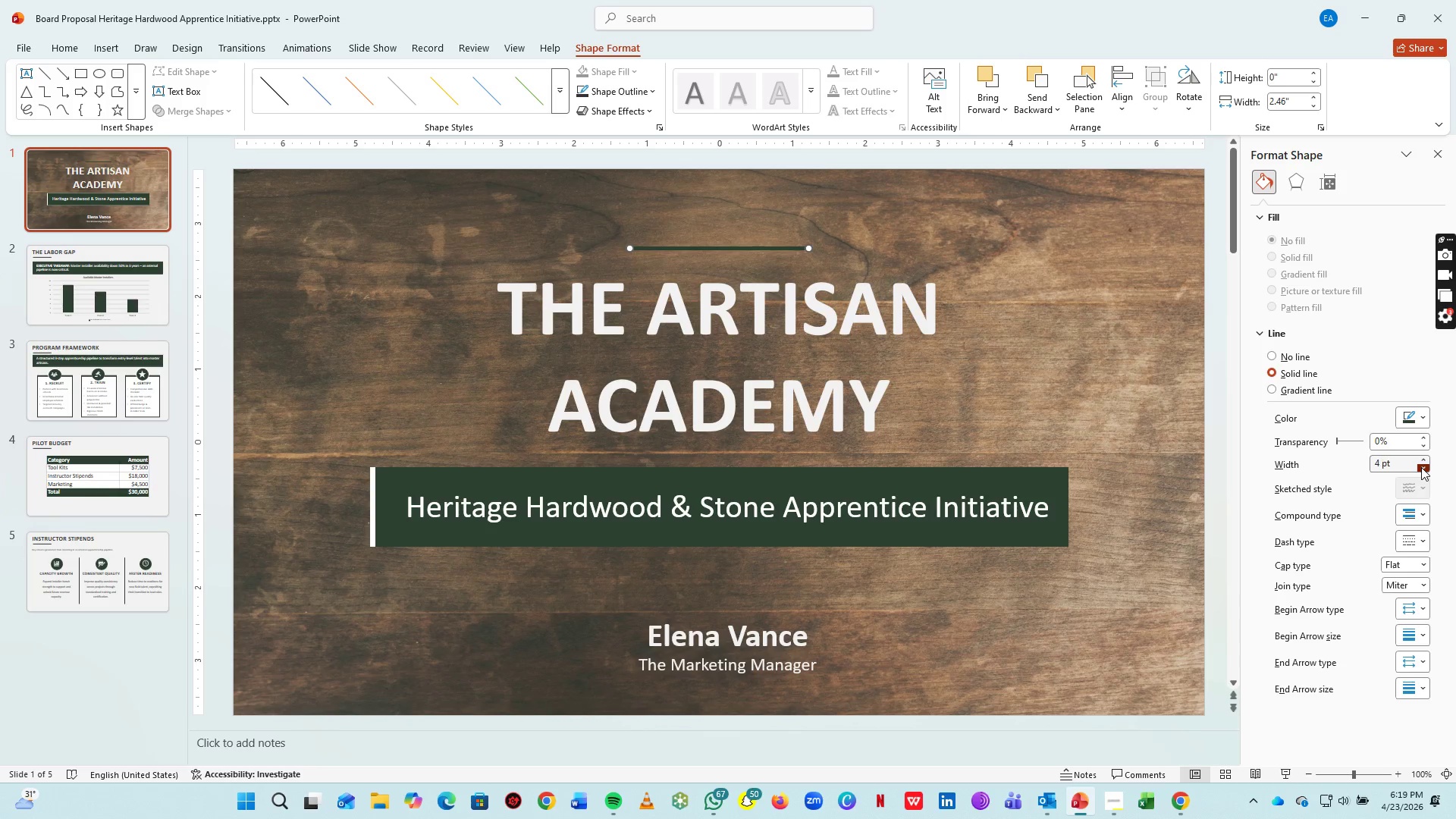 
triple_click([1421, 467])
 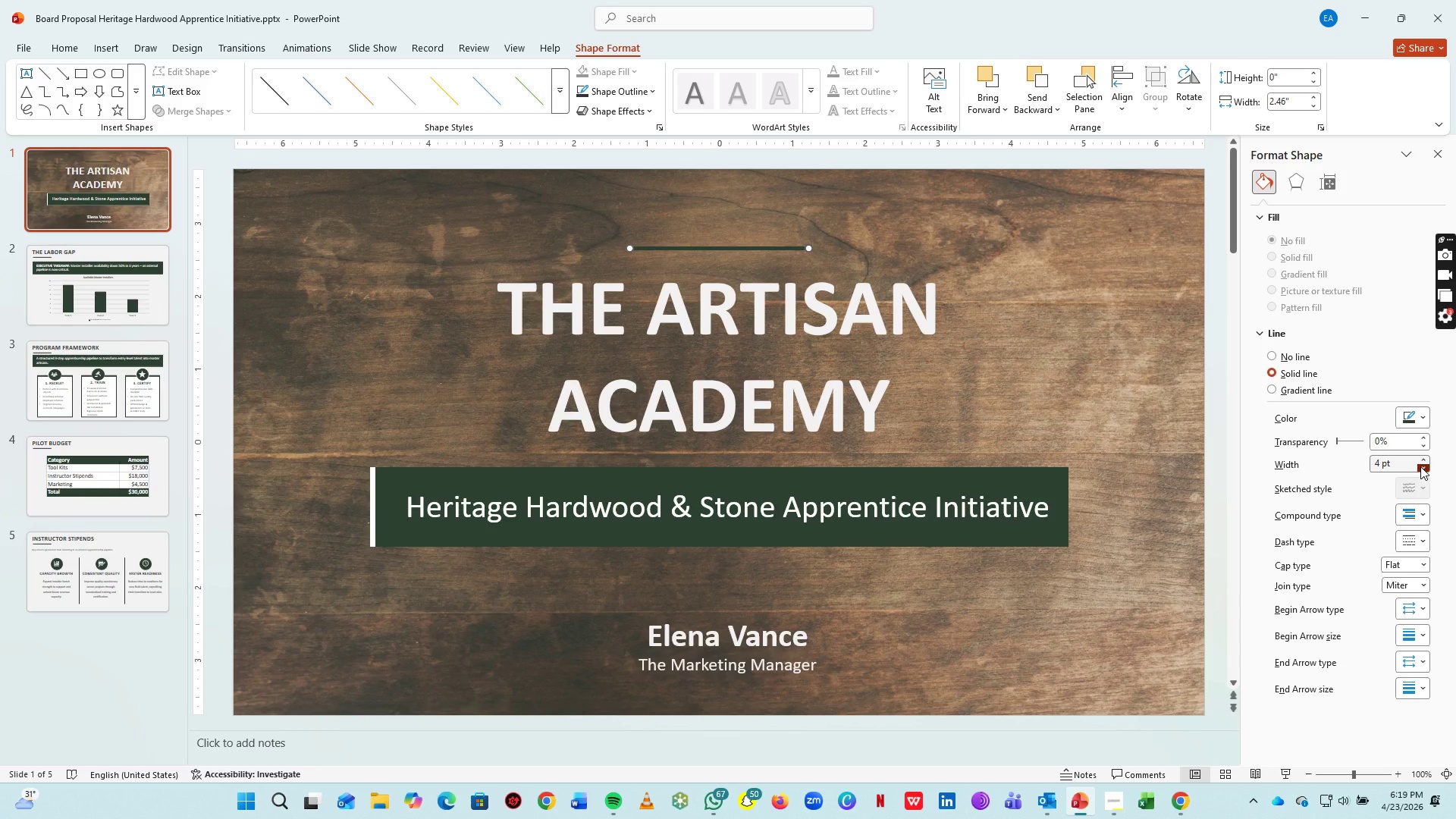 
triple_click([1420, 466])
 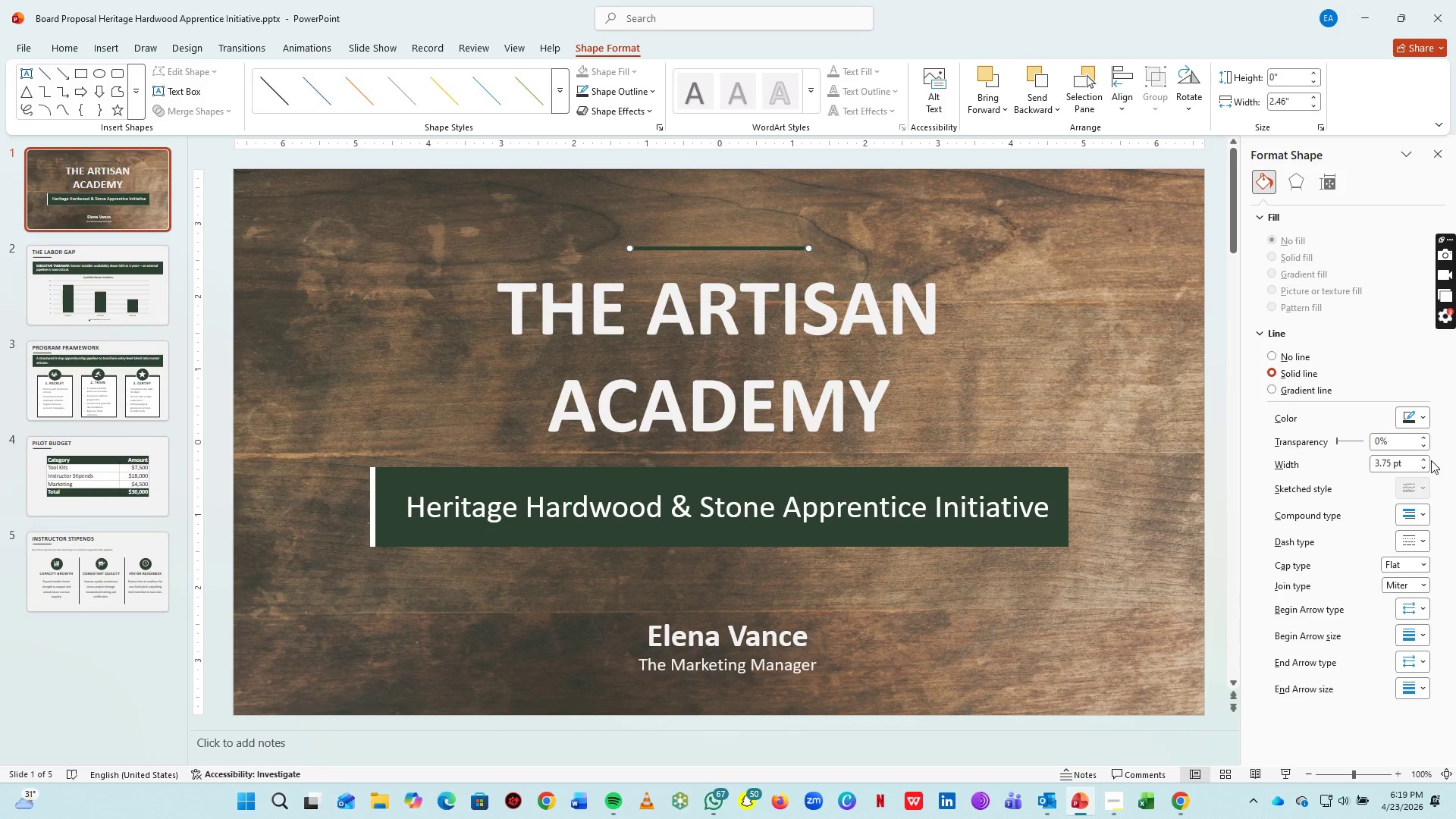 
left_click([1429, 460])
 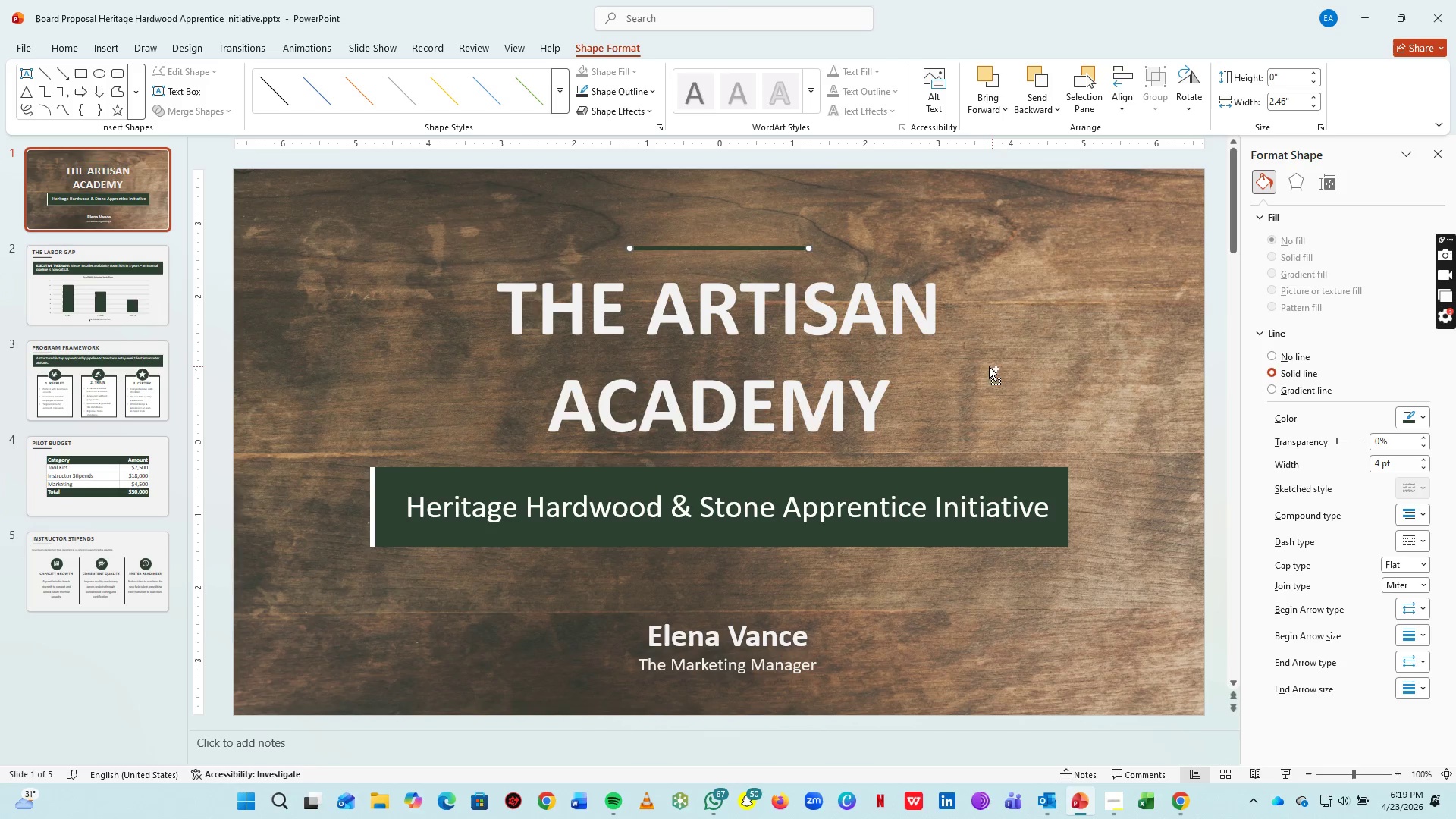 
hold_key(key=ControlLeft, duration=0.66)
scroll: coordinate [846, 350], scroll_direction: up, amount: 6.0
 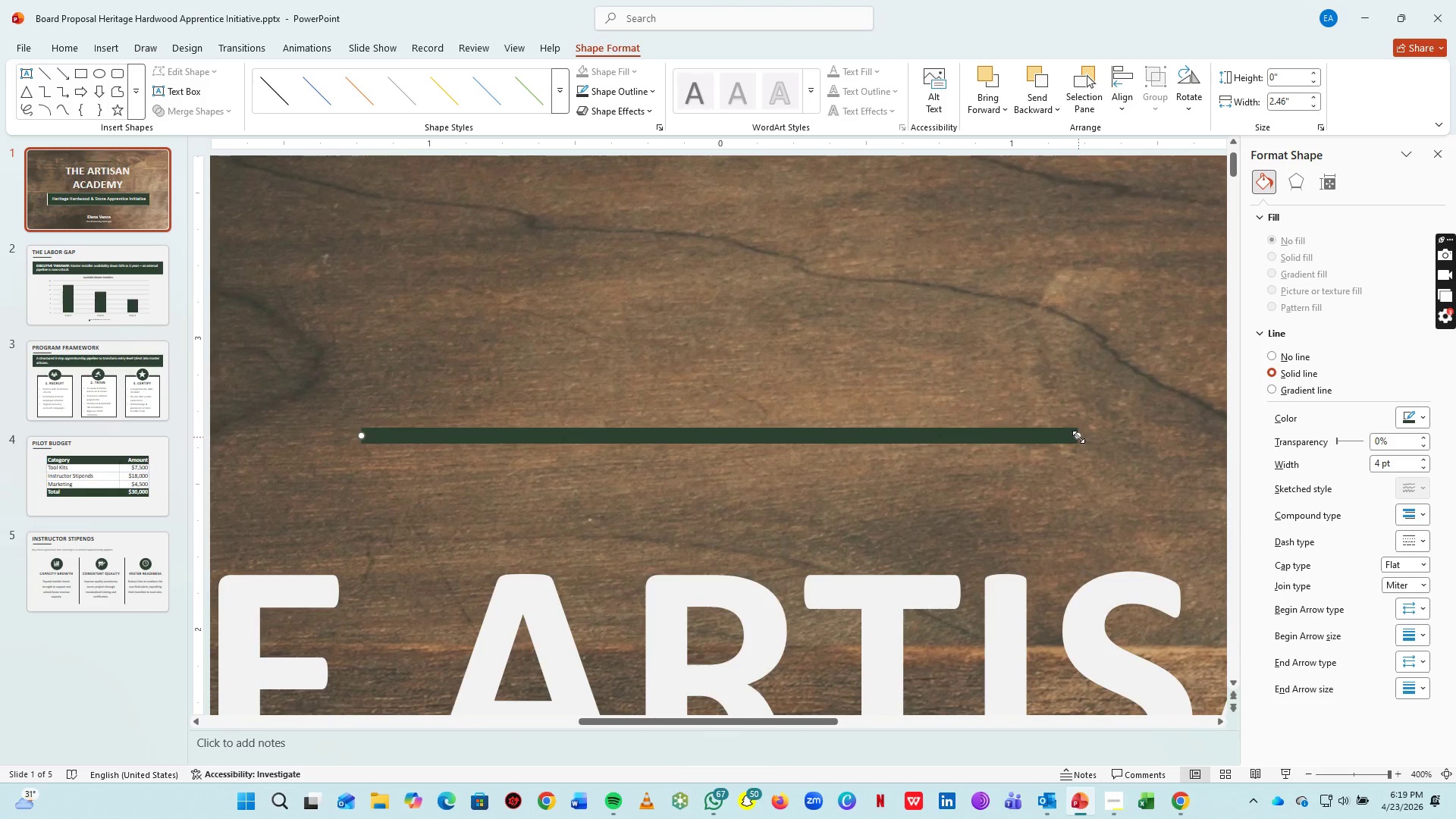 
left_click_drag(start_coordinate=[1078, 435], to_coordinate=[814, 435])
 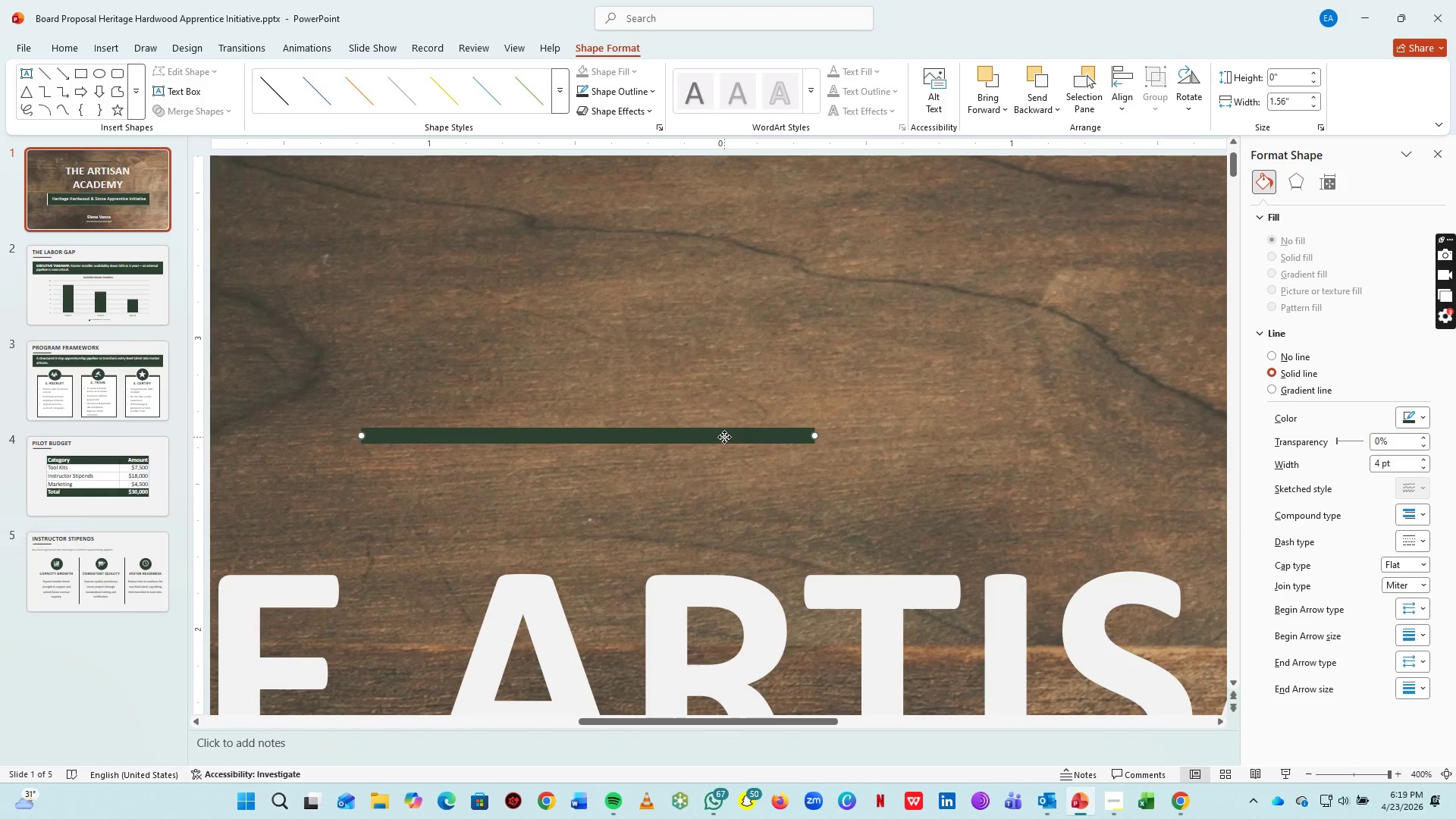 
left_click_drag(start_coordinate=[724, 437], to_coordinate=[846, 463])
 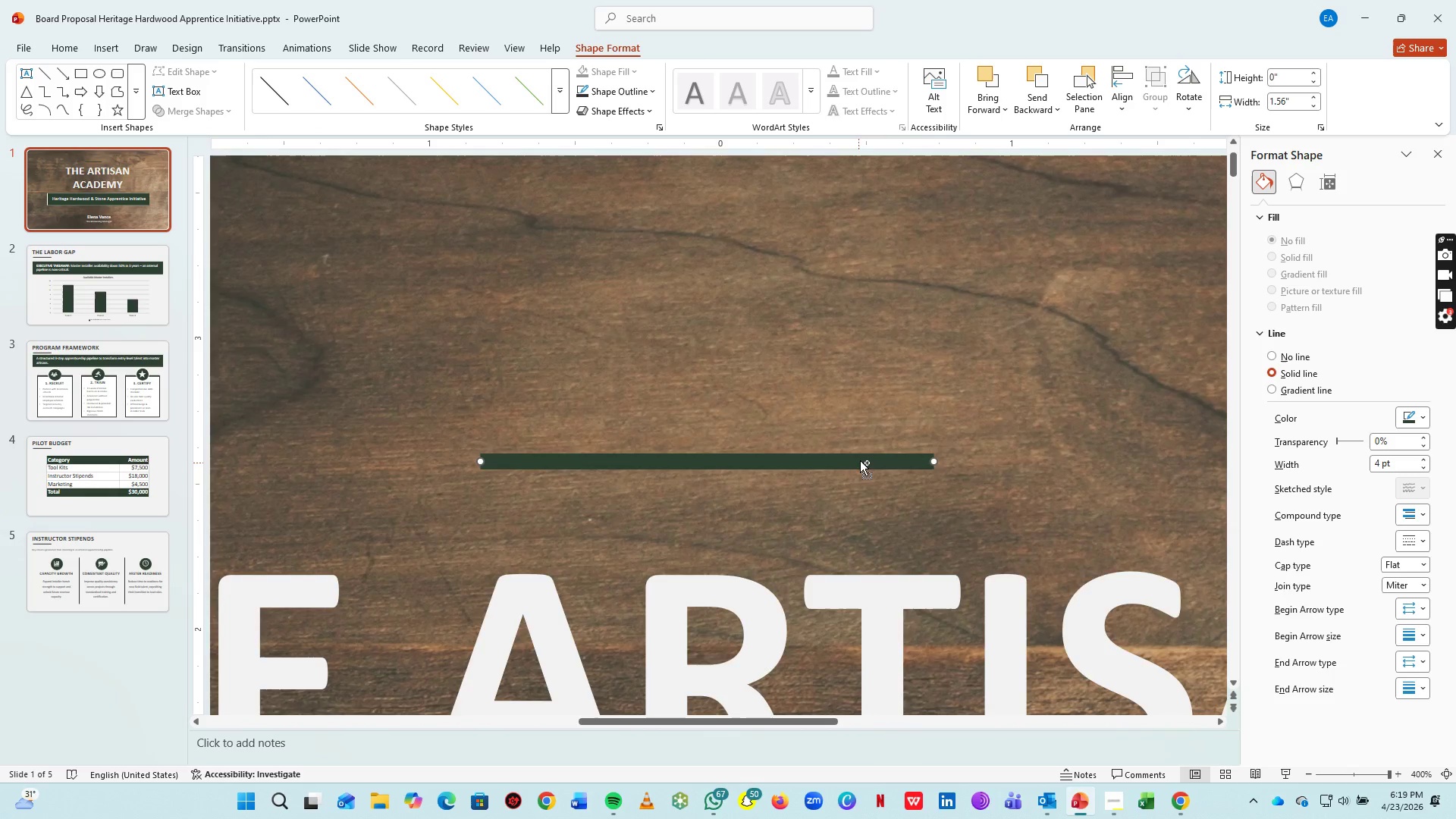 
hold_key(key=ControlLeft, duration=1.31)
scroll: coordinate [830, 437], scroll_direction: down, amount: 3.0
 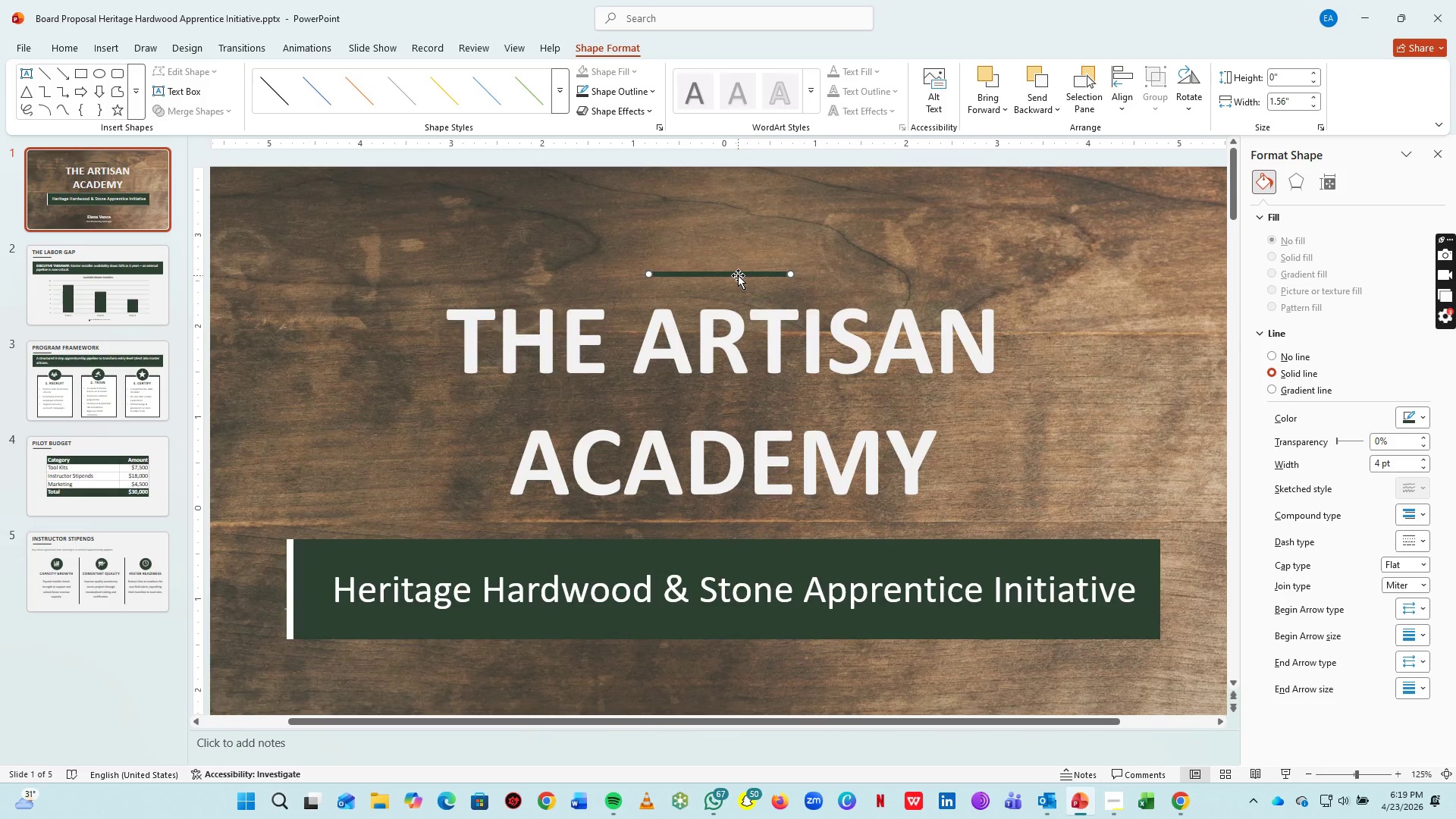 
left_click_drag(start_coordinate=[738, 275], to_coordinate=[742, 274])
 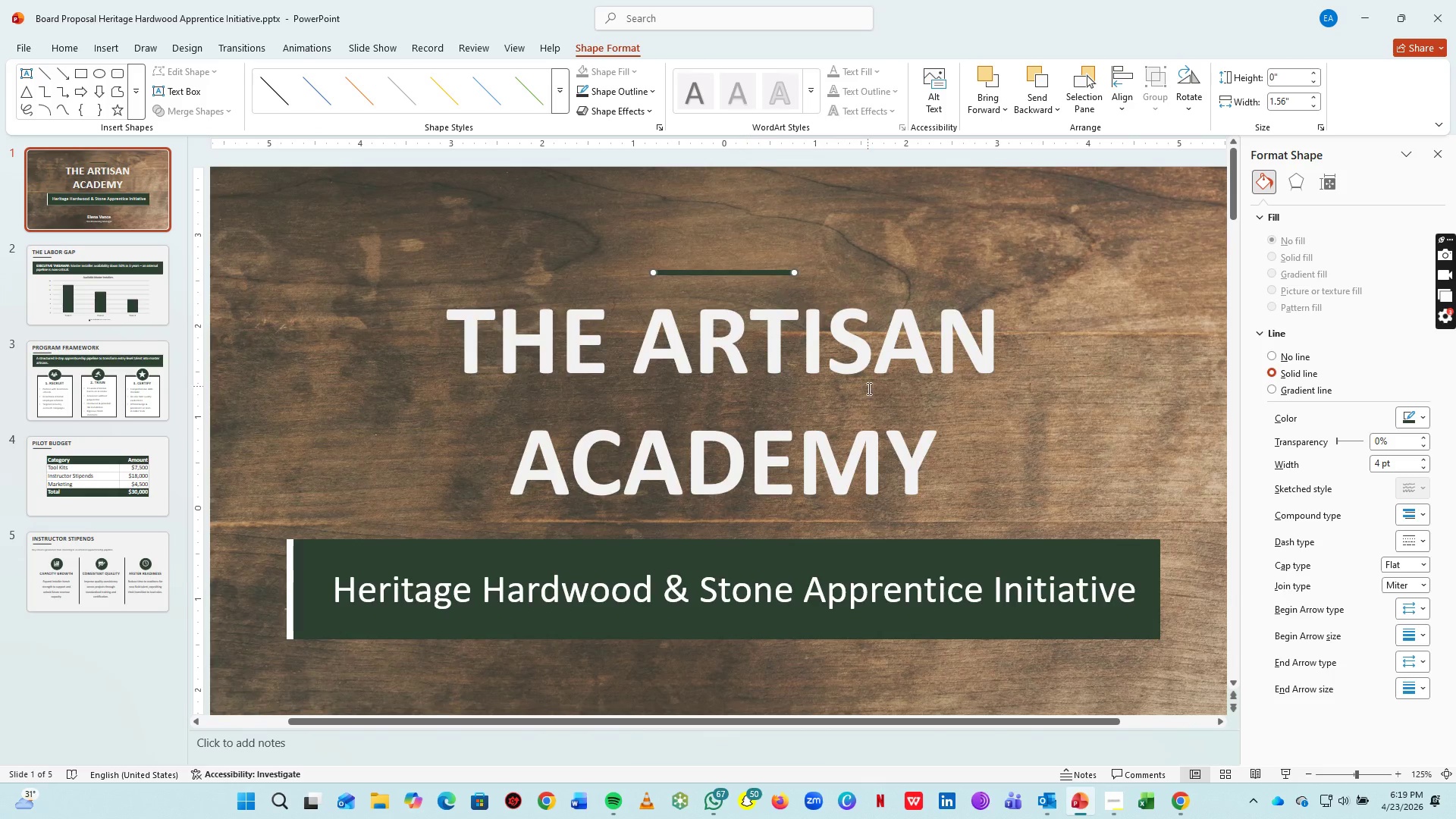 
hold_key(key=ControlLeft, duration=1.03)
scroll: coordinate [877, 400], scroll_direction: down, amount: 2.0
 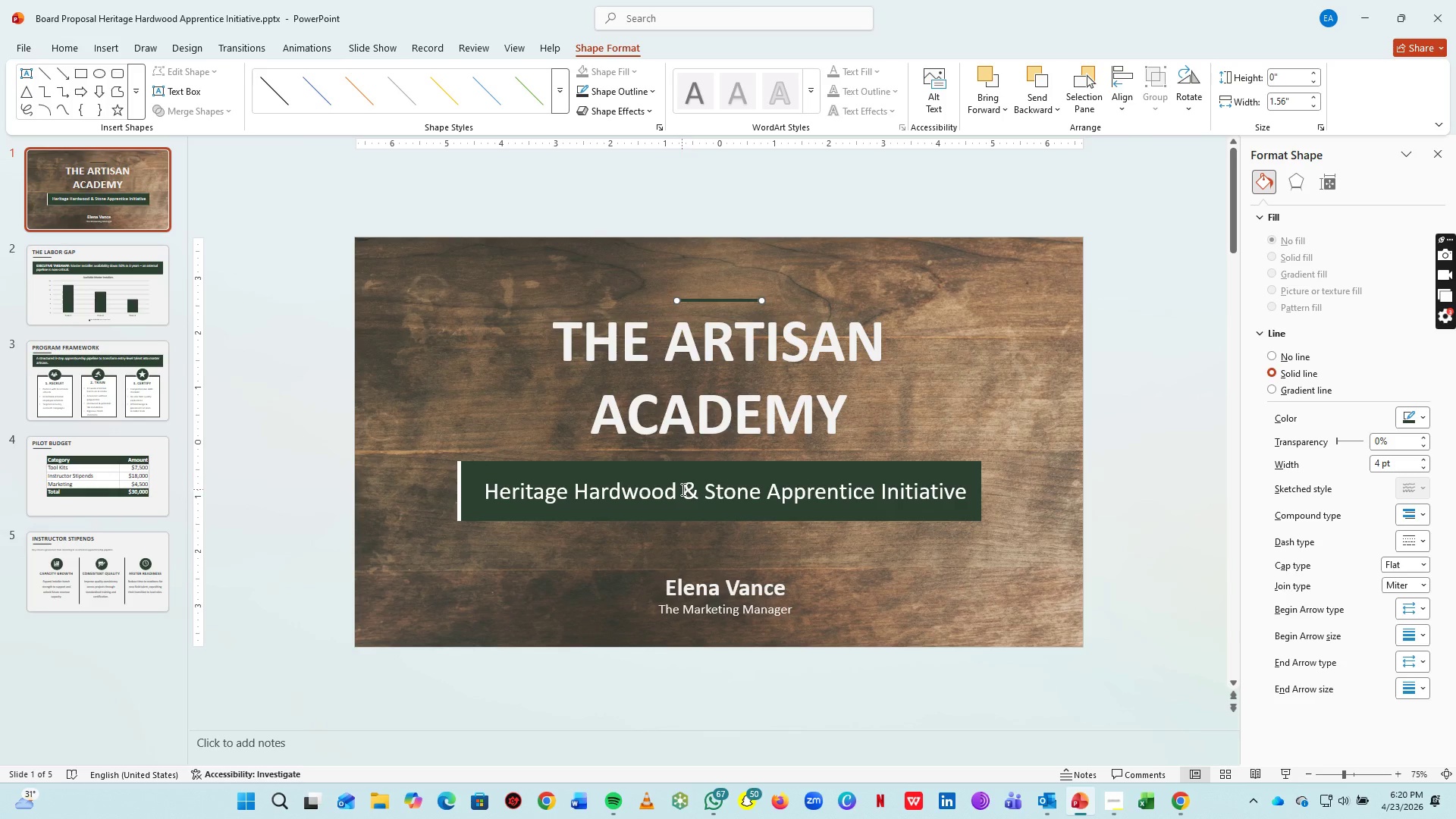 
hold_key(key=ControlLeft, duration=0.58)
scroll: coordinate [703, 493], scroll_direction: none, amount: 0.0
 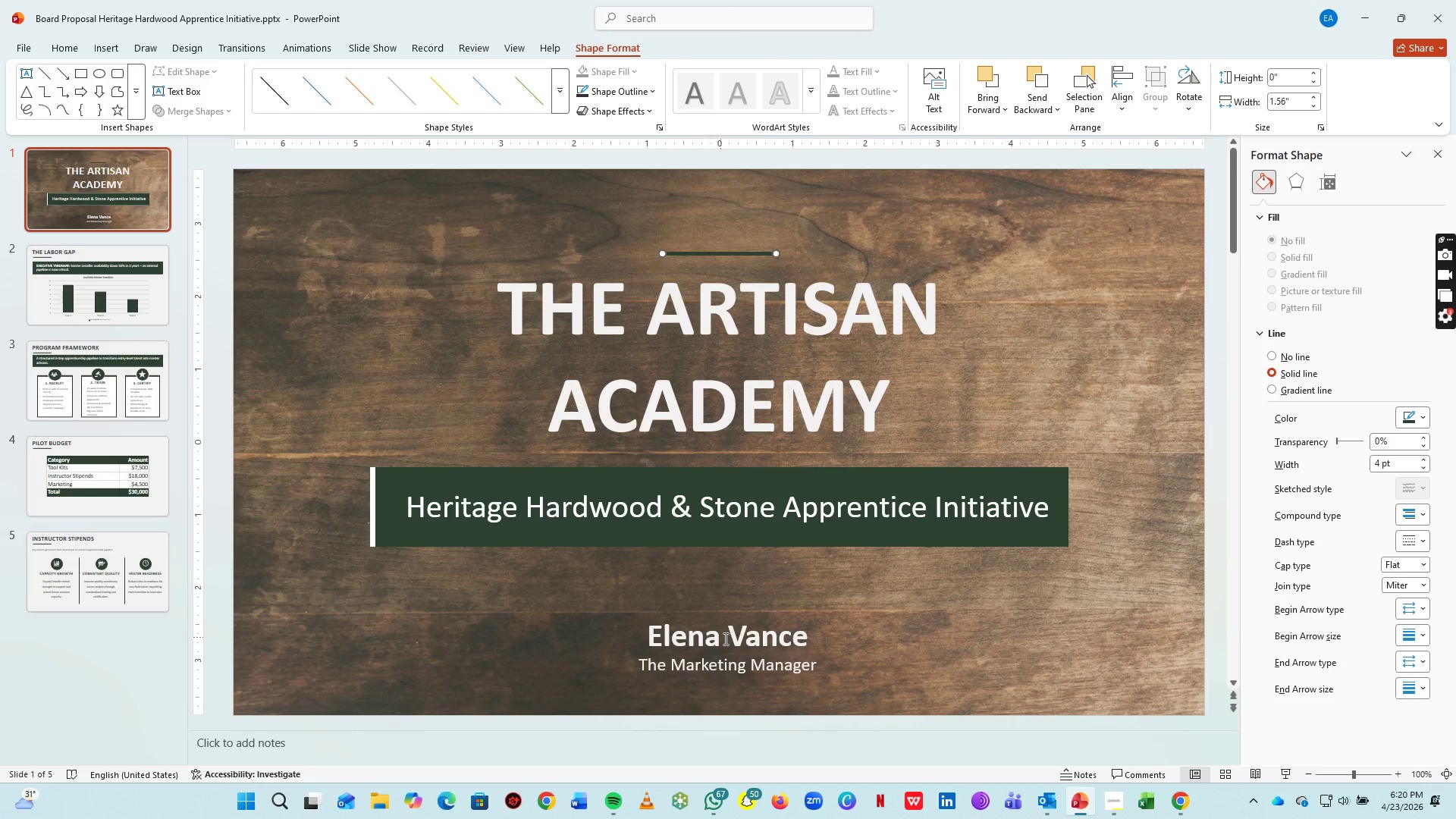 
left_click_drag(start_coordinate=[724, 639], to_coordinate=[766, 615])
 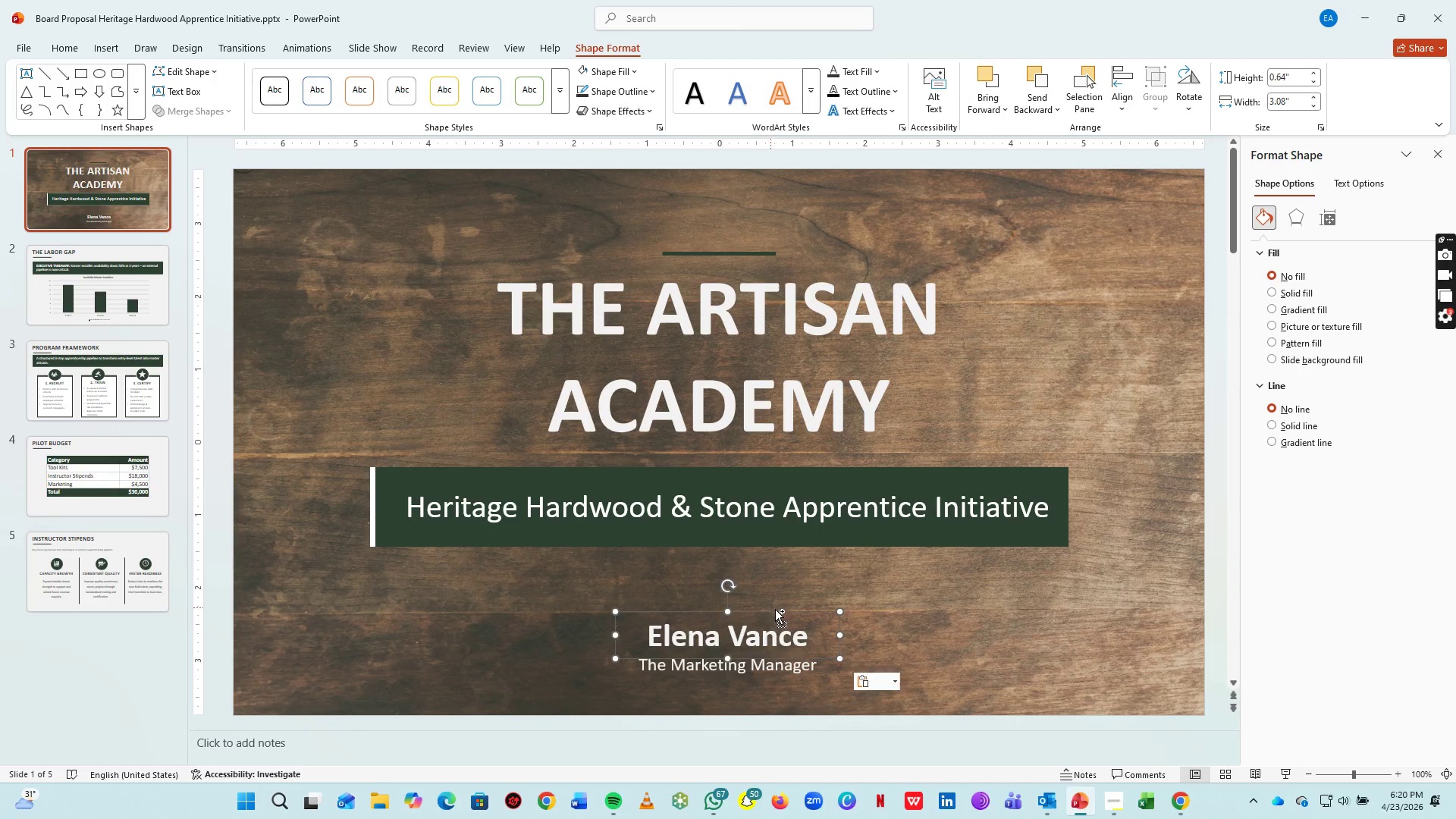 
left_click([766, 615])
 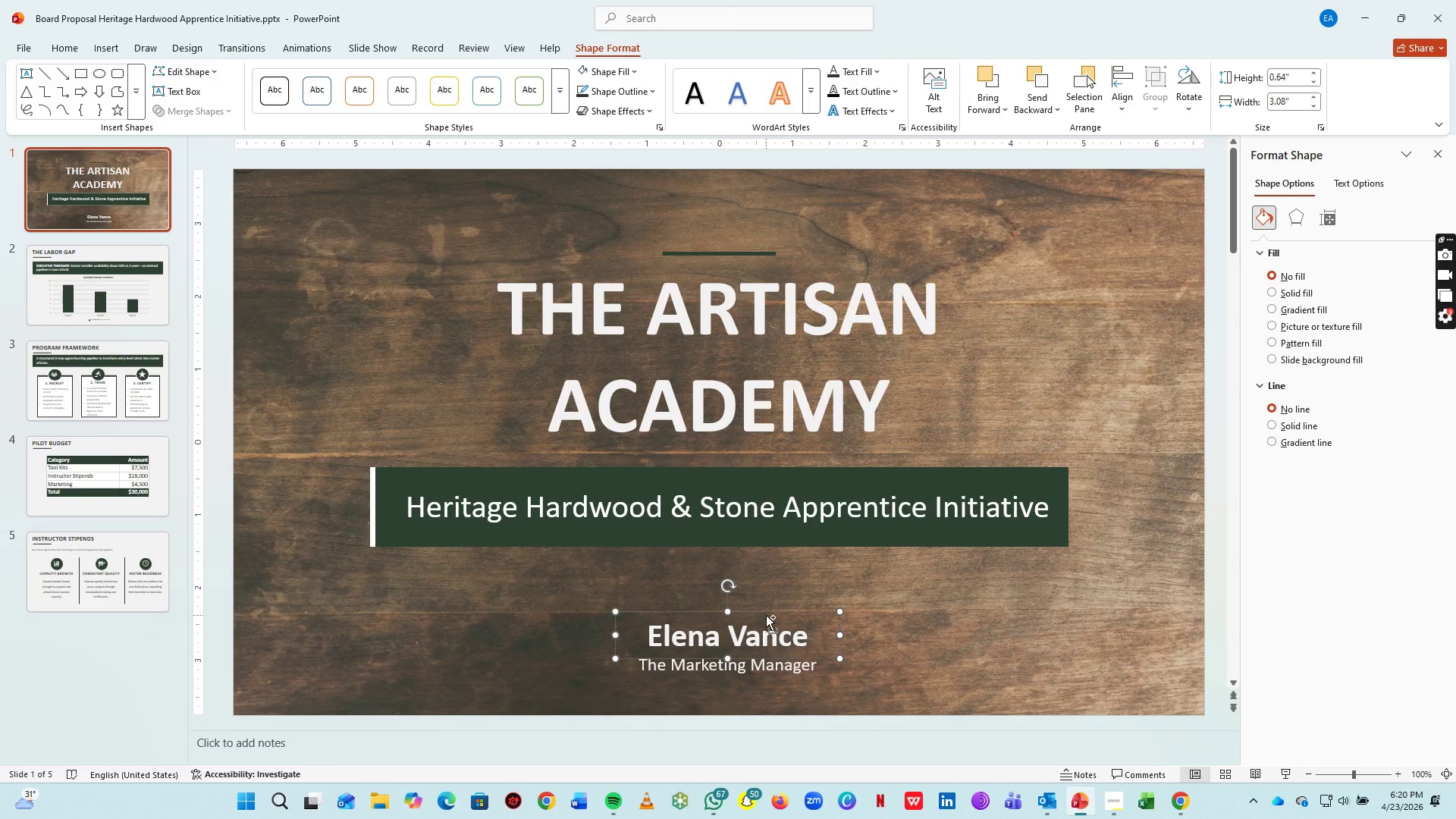 
key(Control+C)
 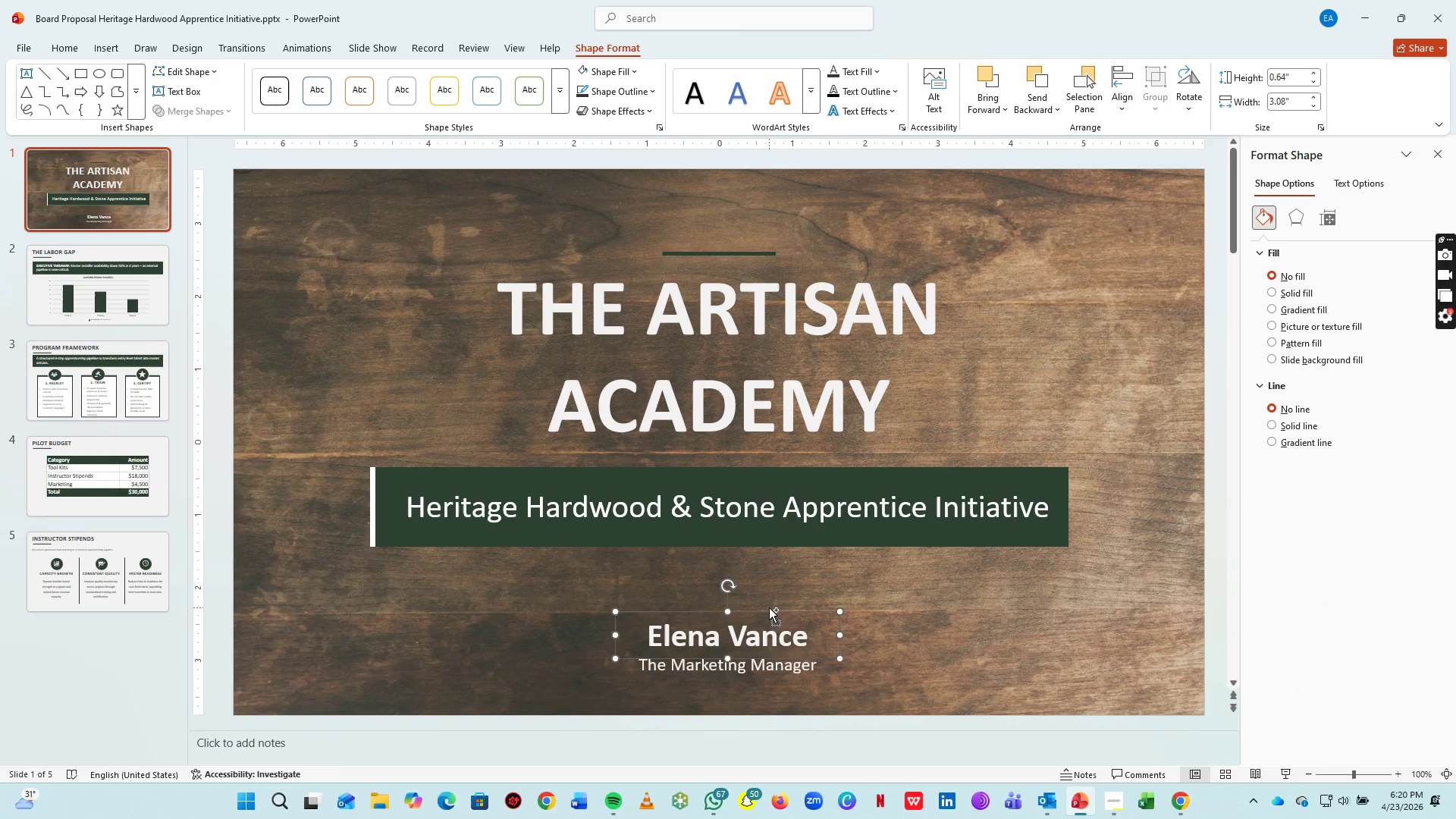 
key(Control+V)
 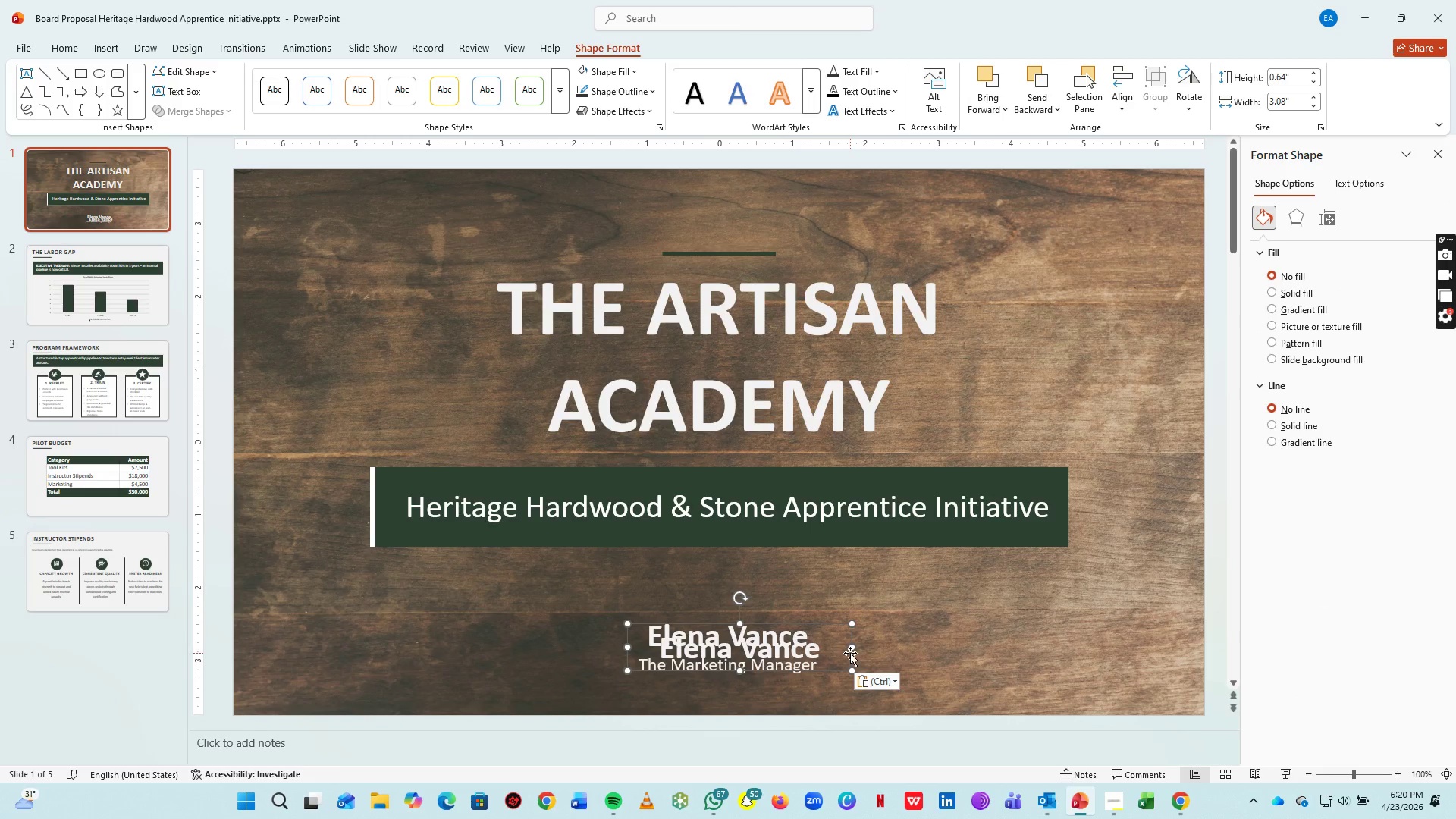 
left_click_drag(start_coordinate=[850, 653], to_coordinate=[470, 210])
 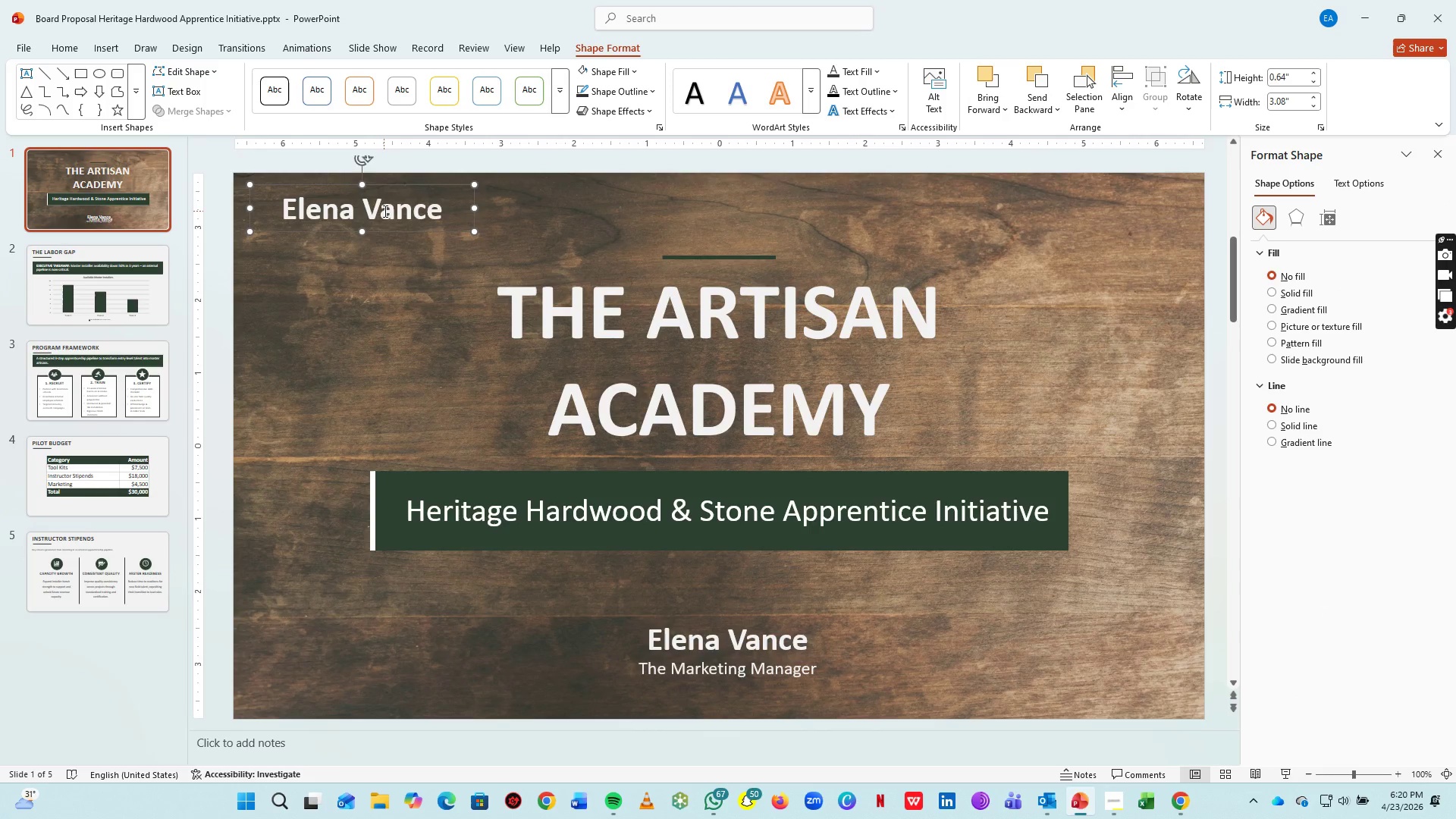 
left_click([384, 211])
 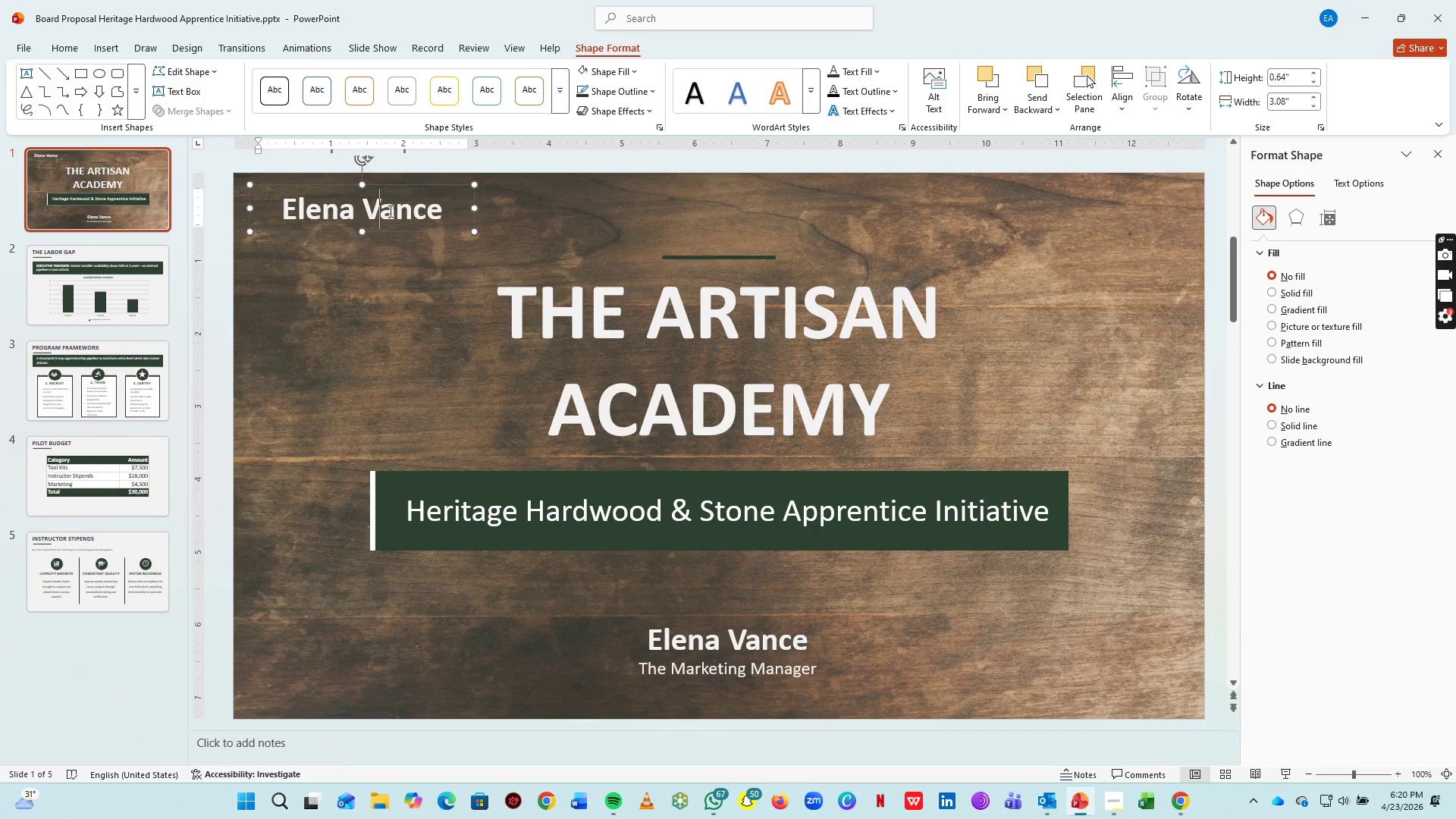 
key(Control+A)
 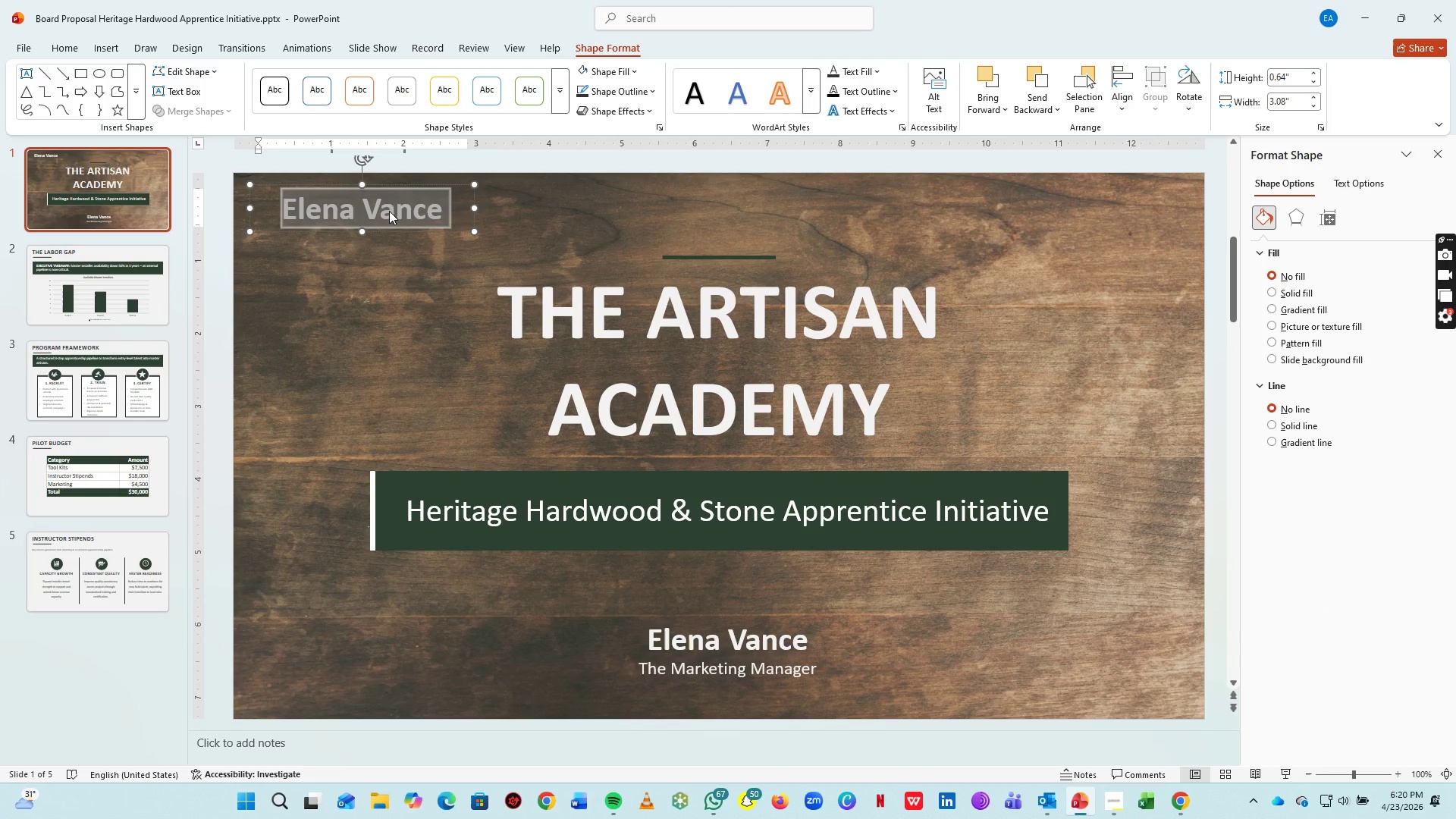 
key(Alt+AltLeft)
 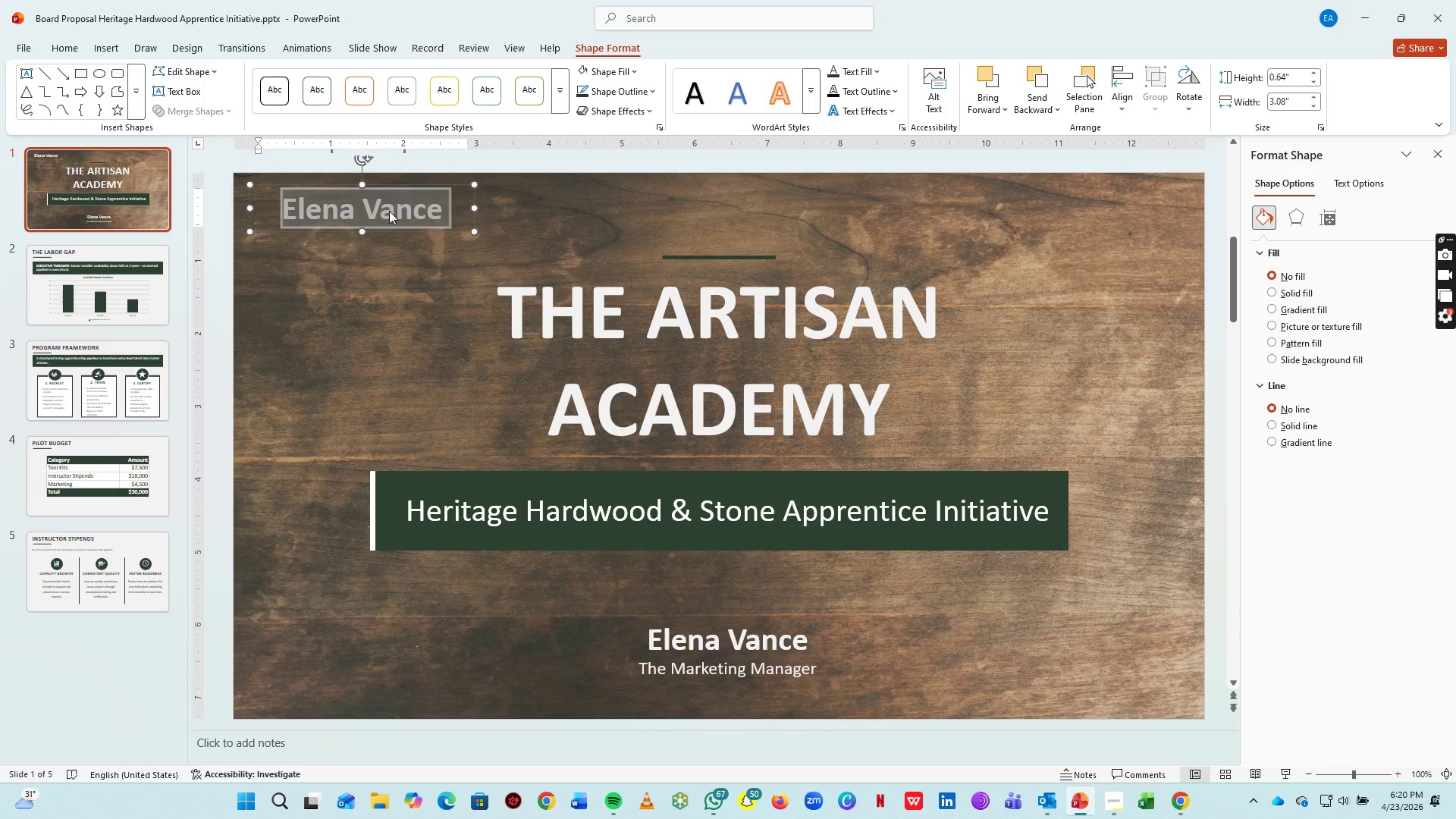 
key(Alt+Tab)